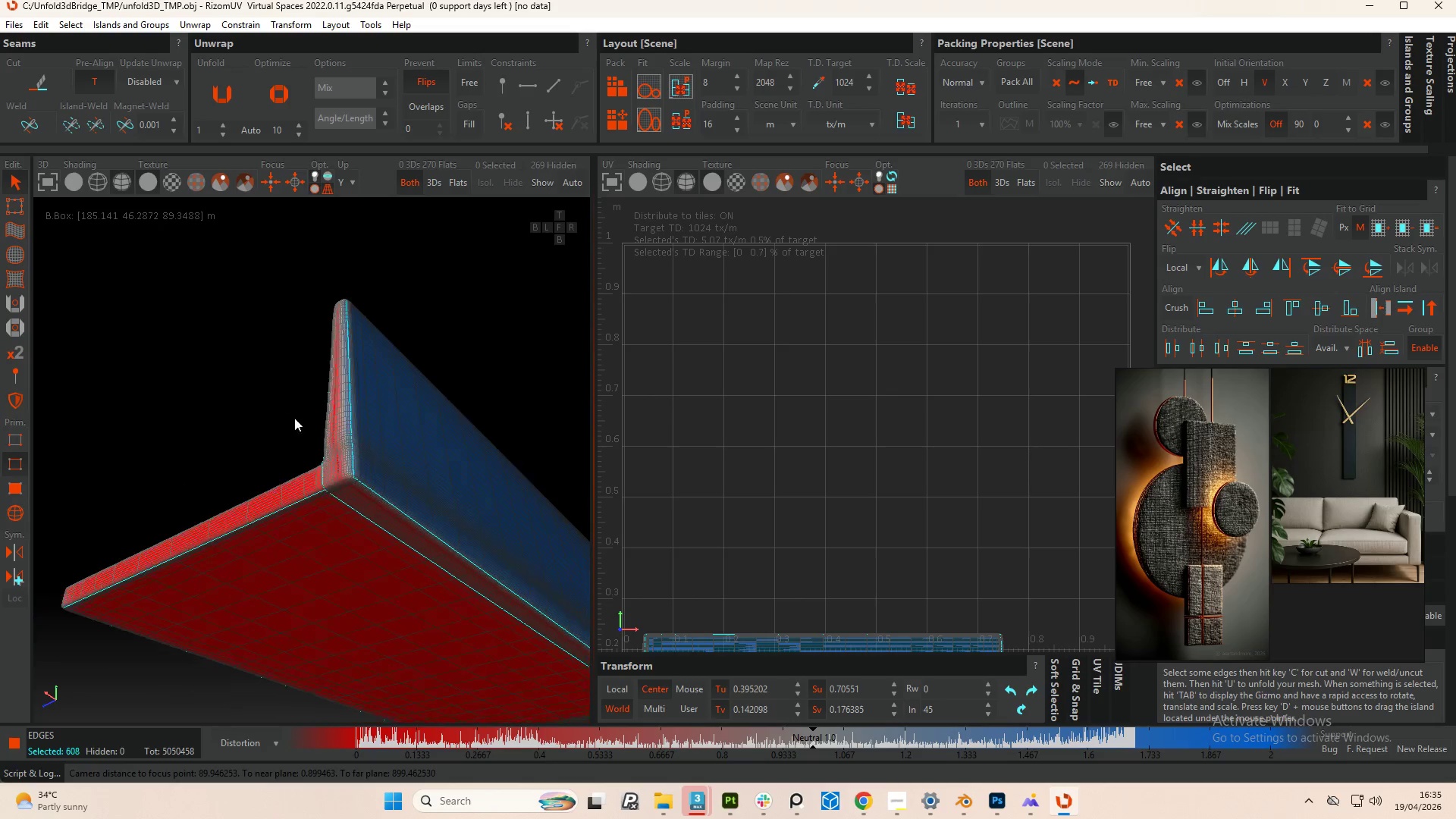 
scroll: coordinate [308, 439], scroll_direction: down, amount: 3.0
 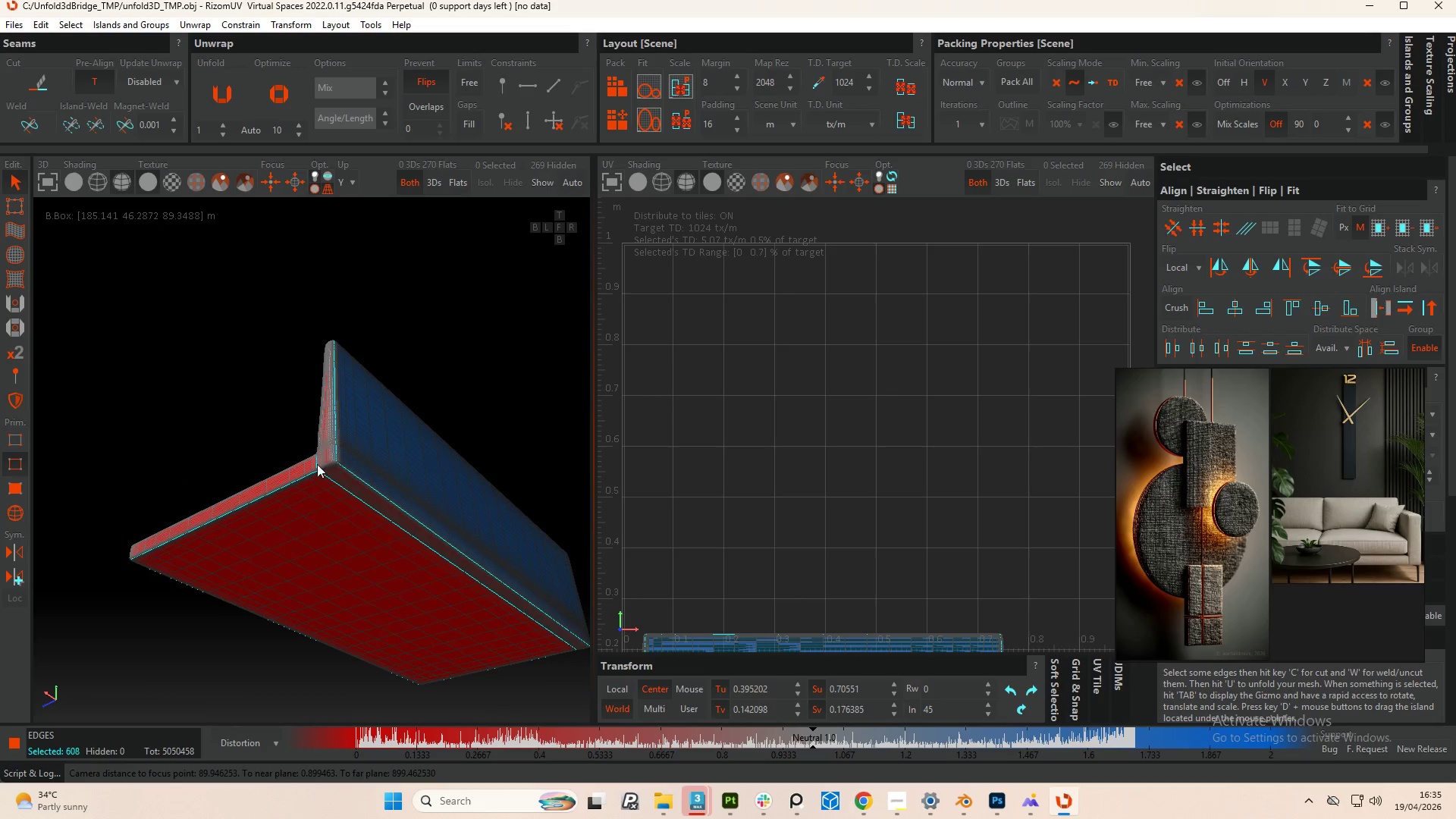 
hold_key(key=AltLeft, duration=2.03)
 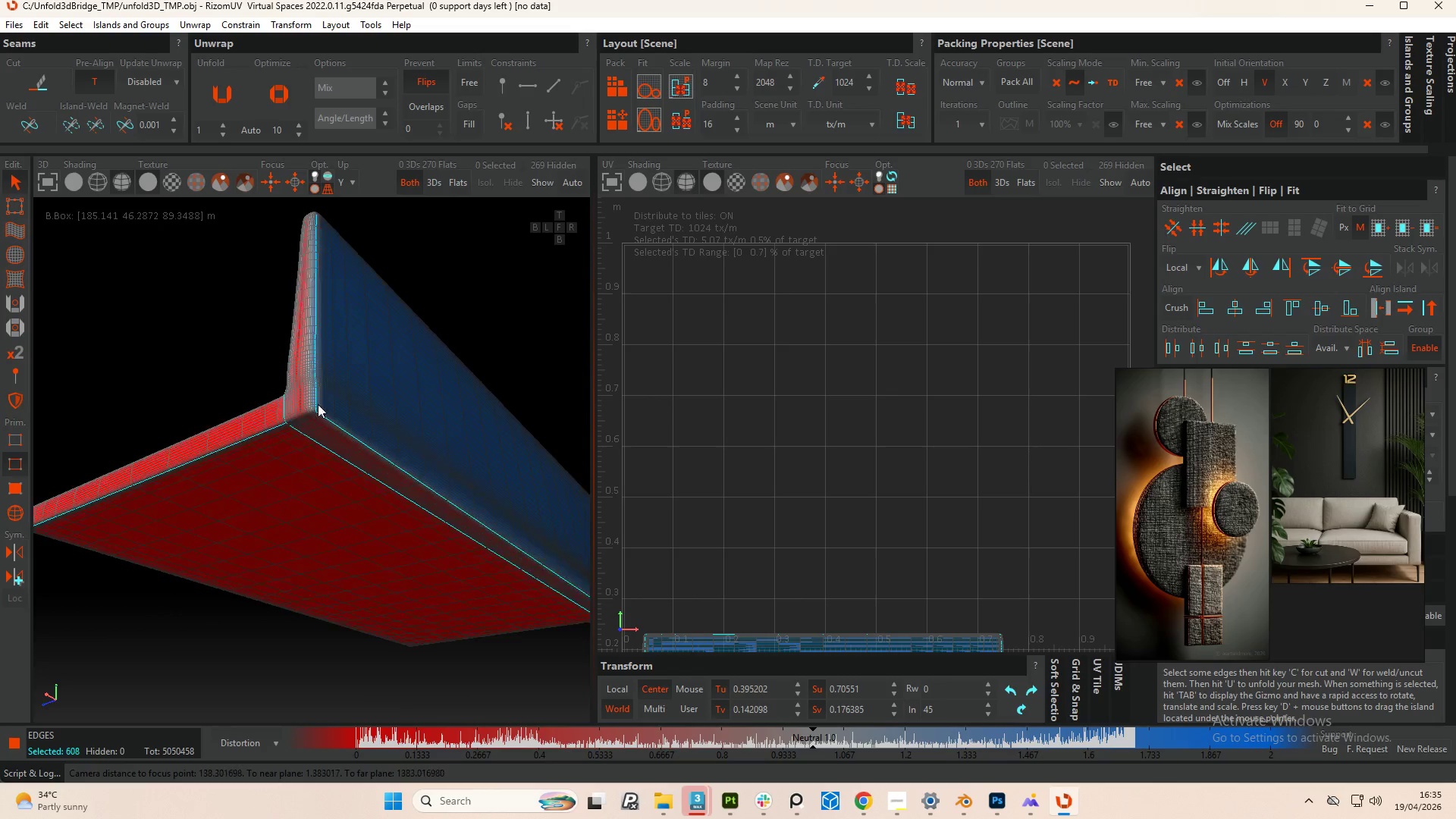 
scroll: coordinate [315, 413], scroll_direction: down, amount: 2.0
 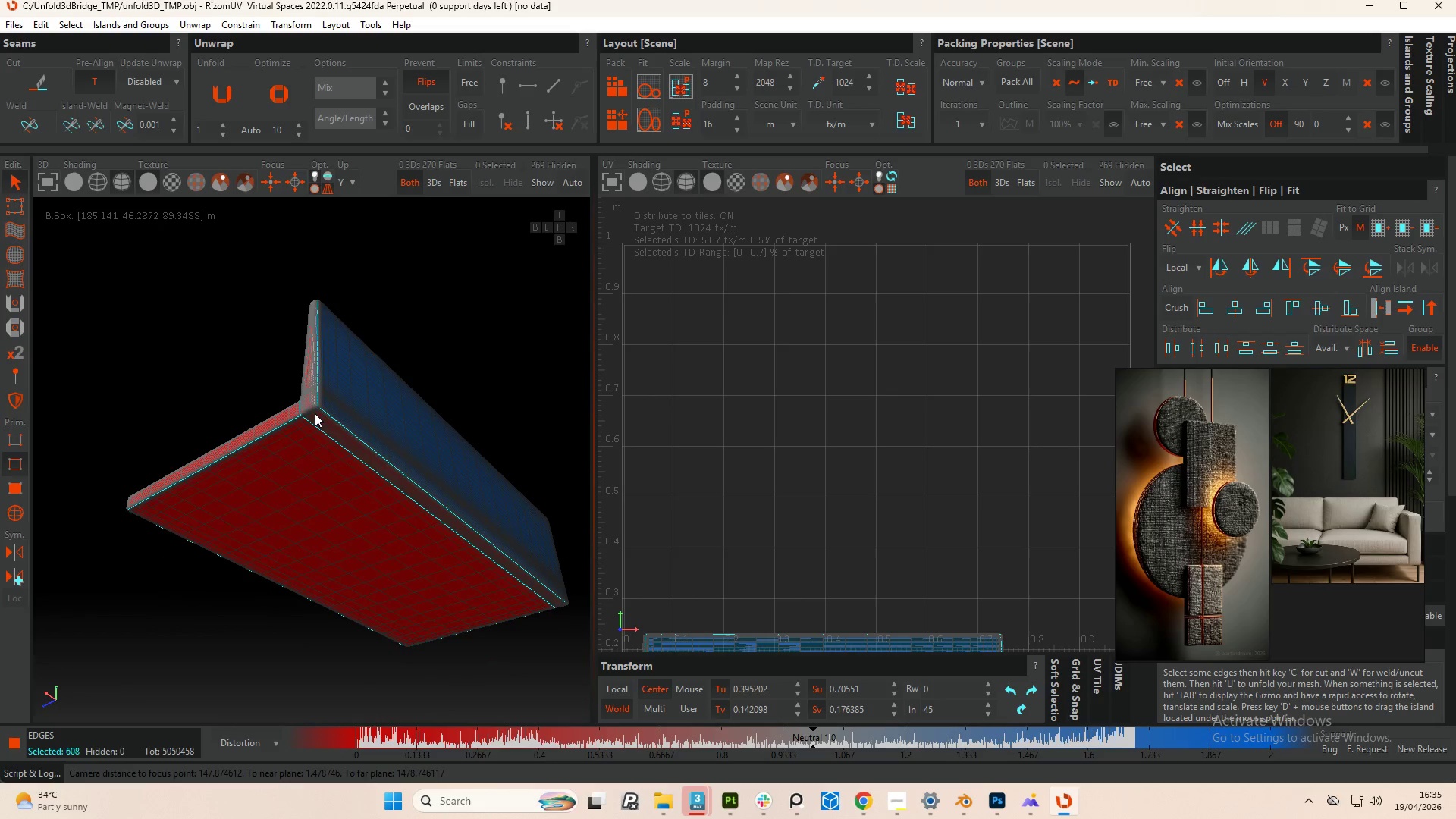 
scroll: coordinate [347, 597], scroll_direction: up, amount: 1.0
 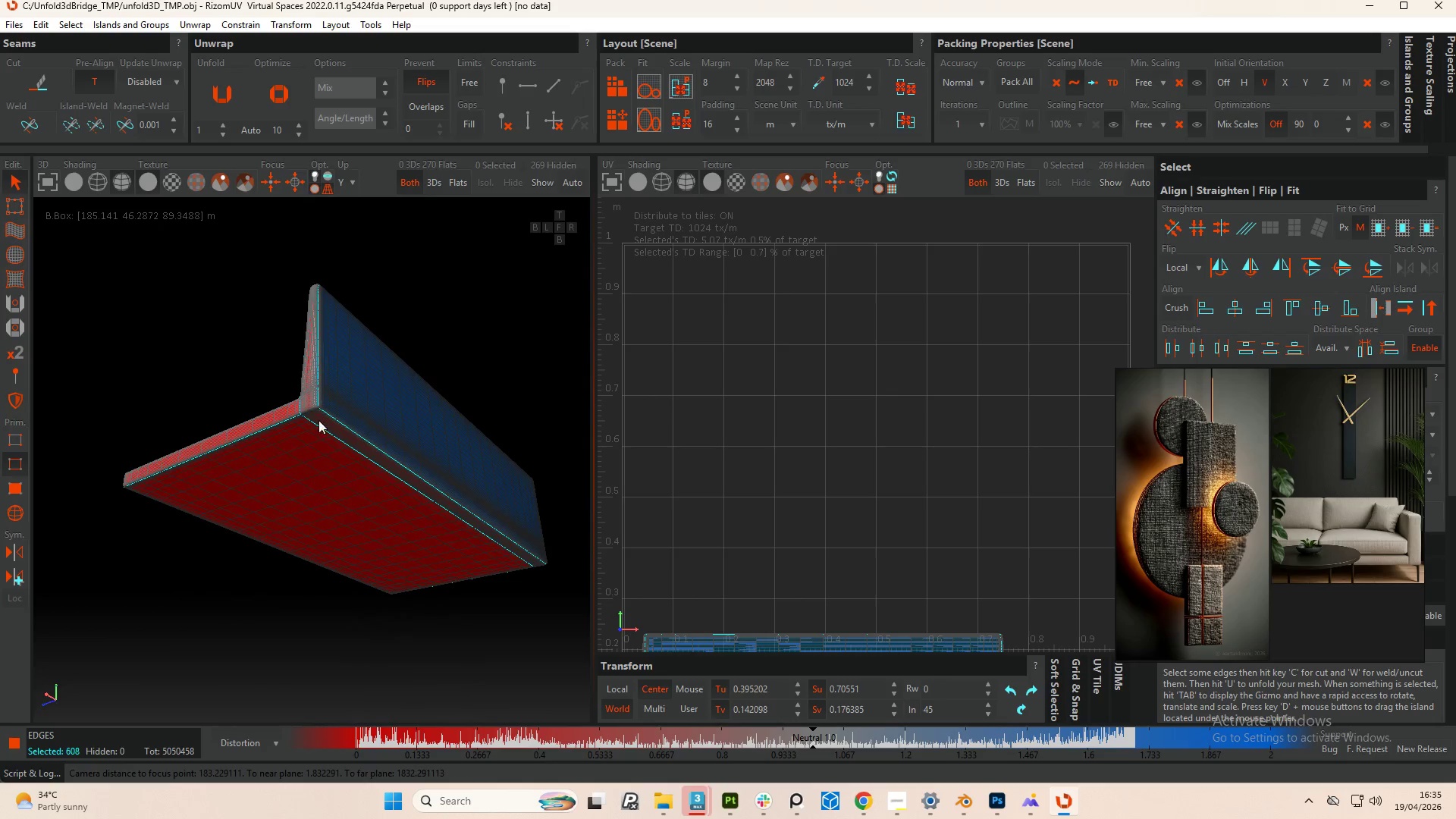 
hold_key(key=ControlLeft, duration=1.11)
 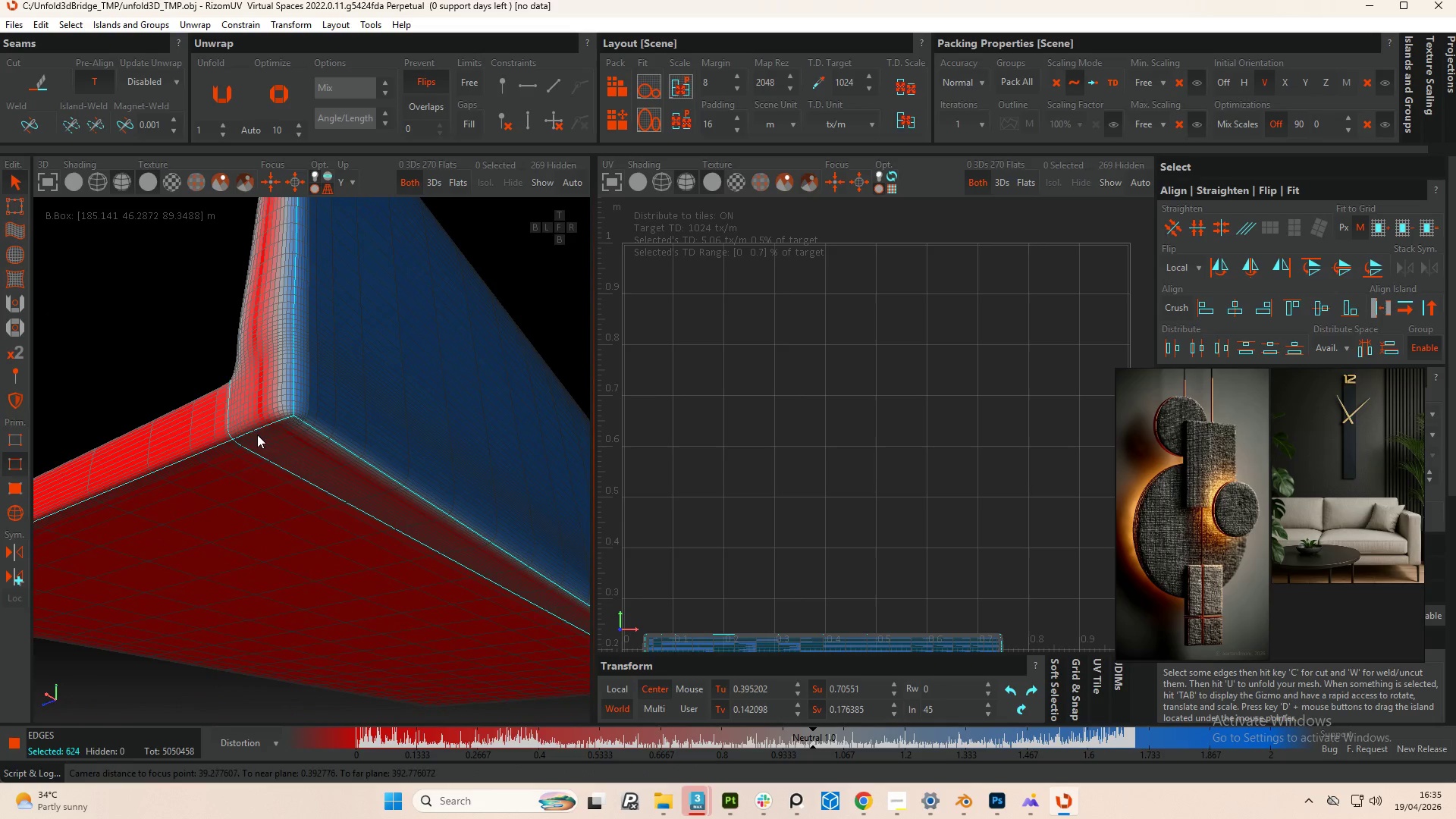 
scroll: coordinate [355, 412], scroll_direction: up, amount: 12.0
 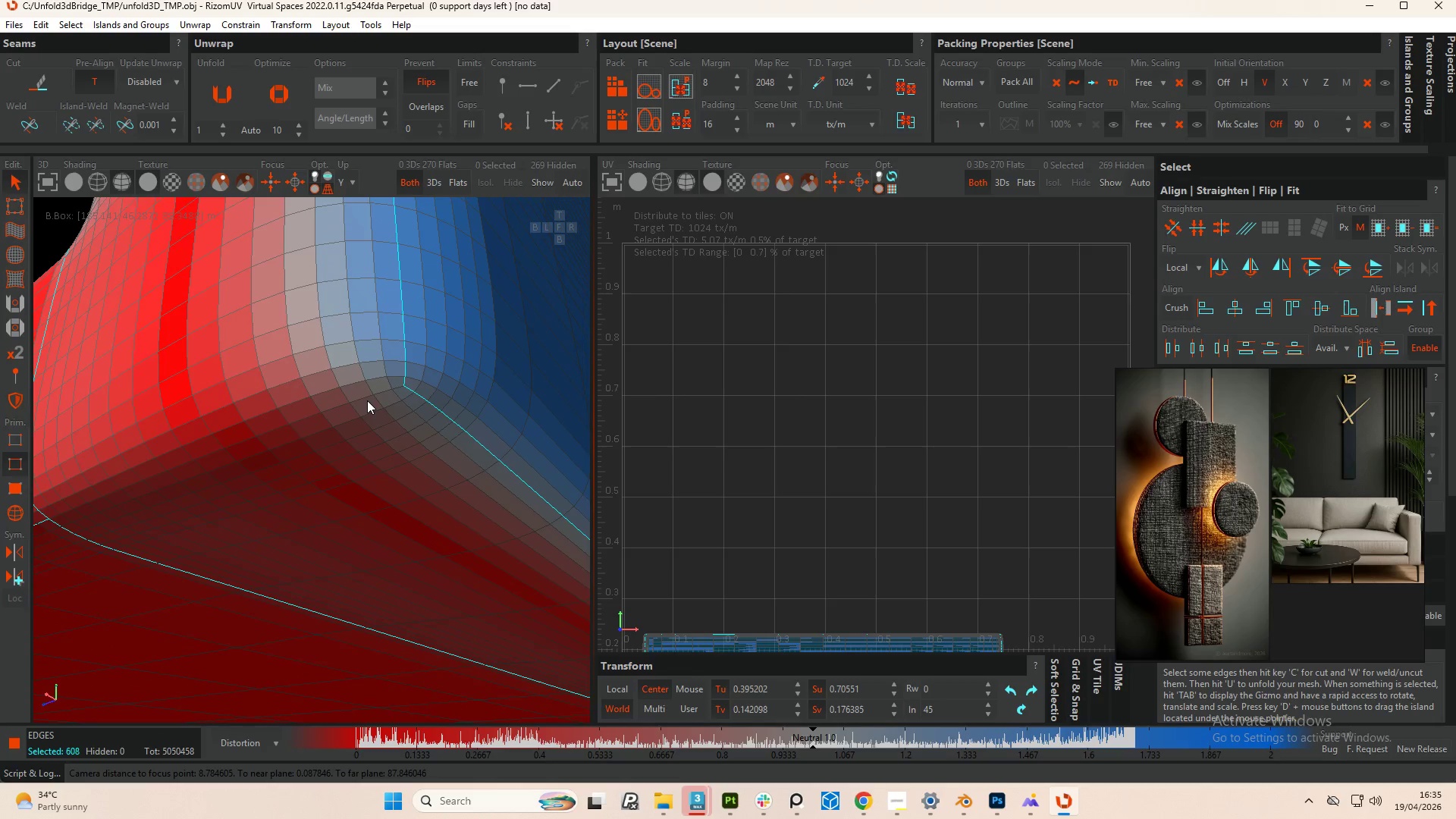 
double_click([363, 395])
 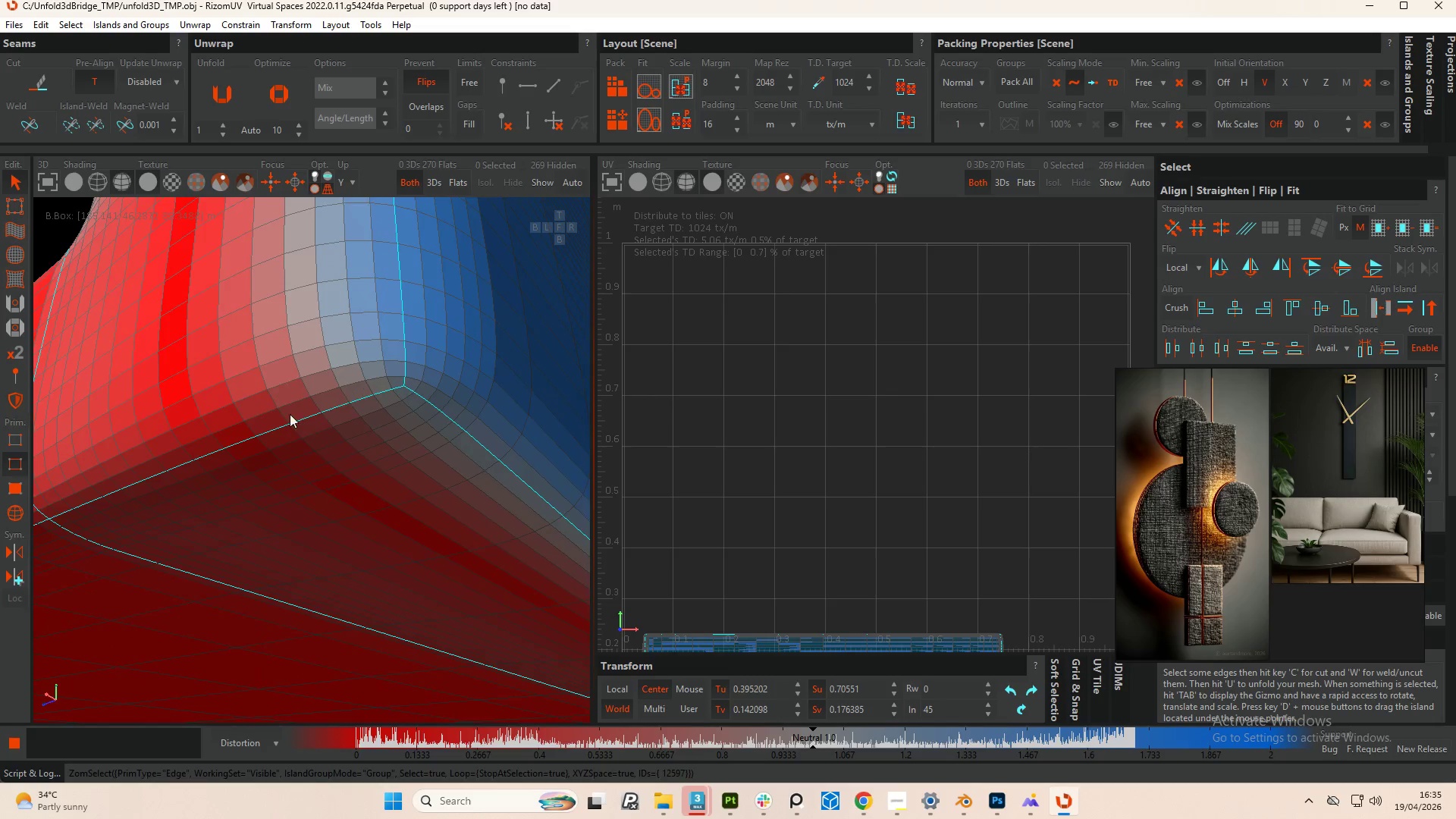 
hold_key(key=Space, duration=0.67)
 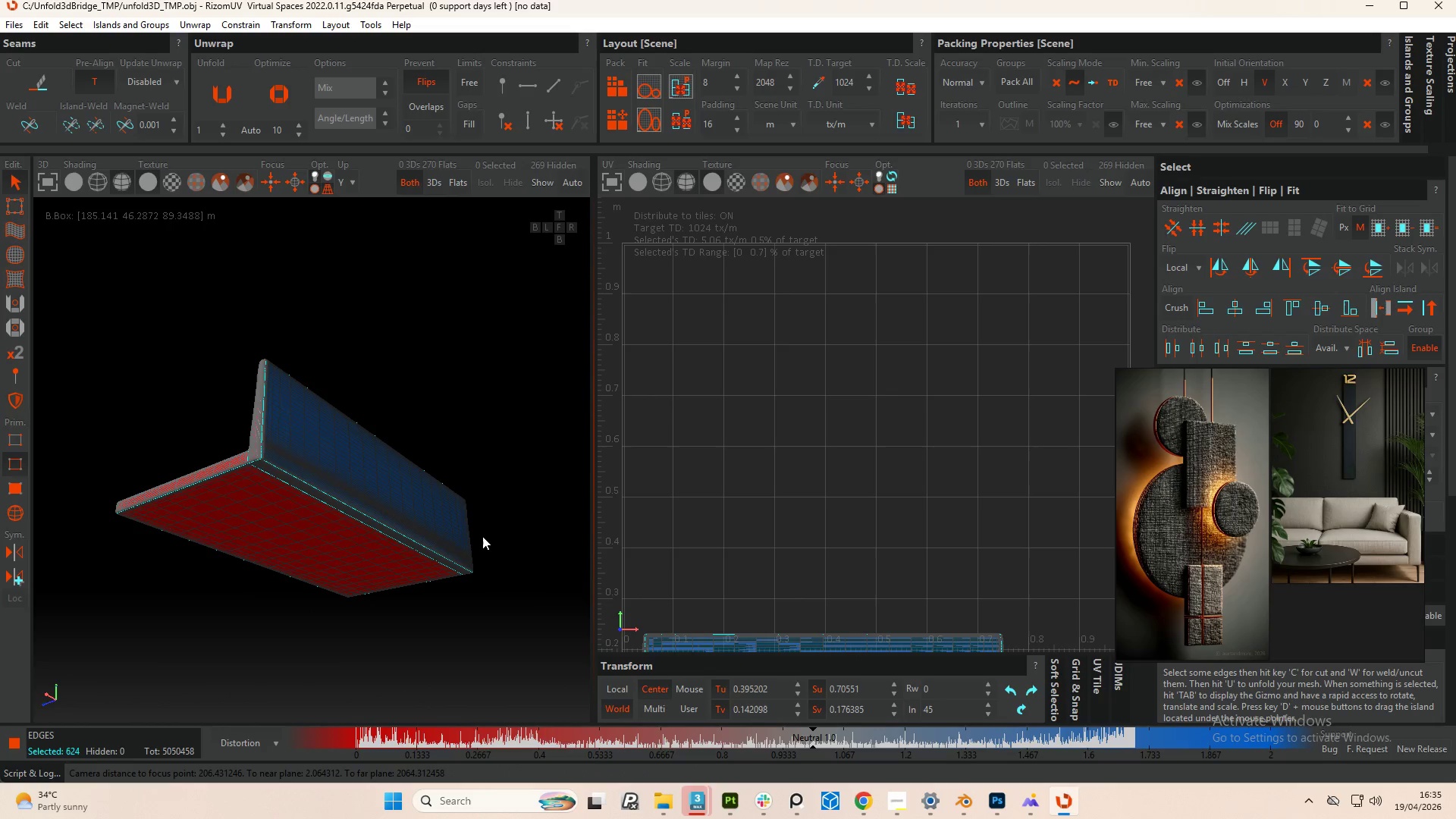 
scroll: coordinate [253, 478], scroll_direction: down, amount: 16.0
 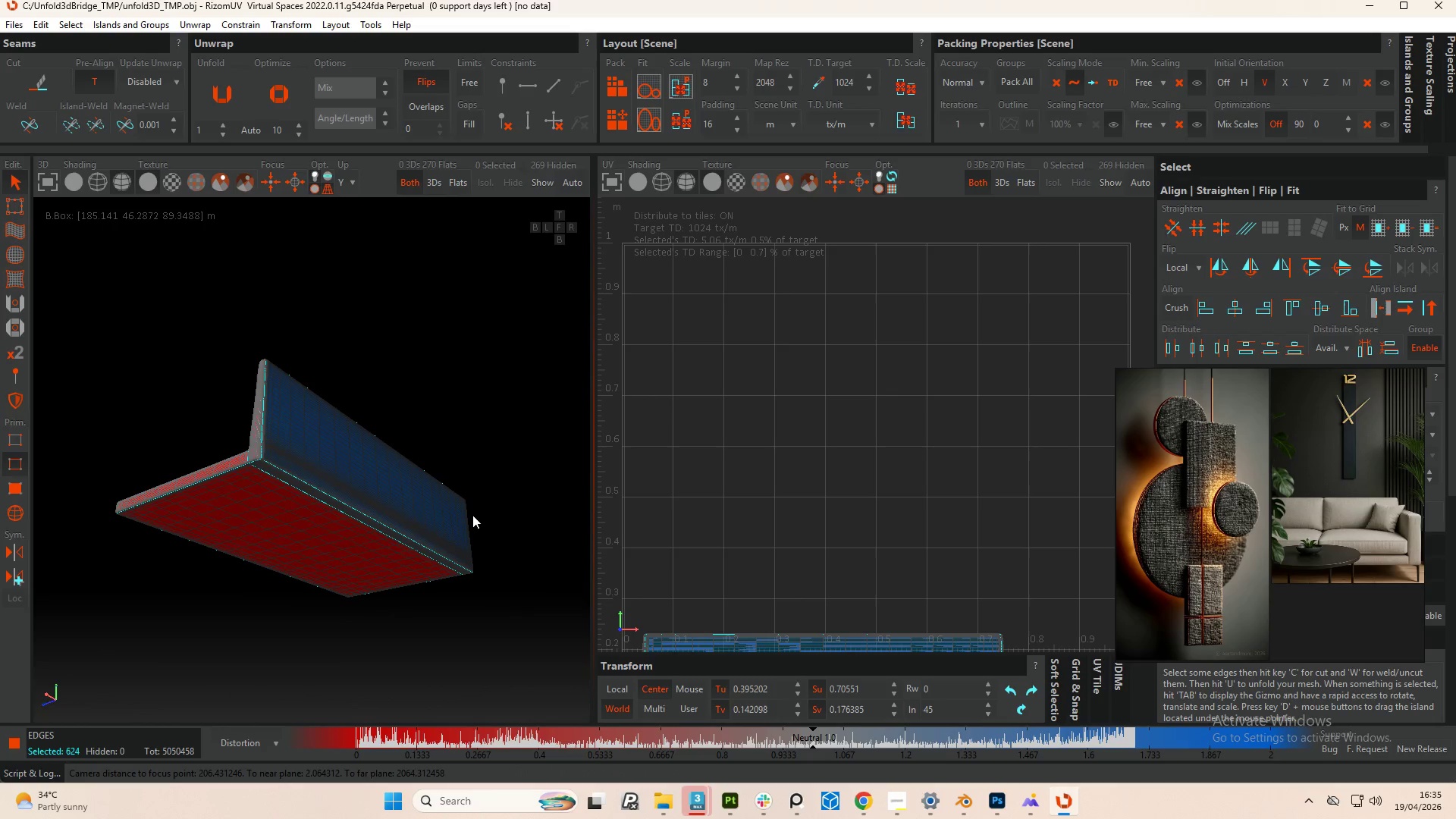 
hold_key(key=AltLeft, duration=1.8)
 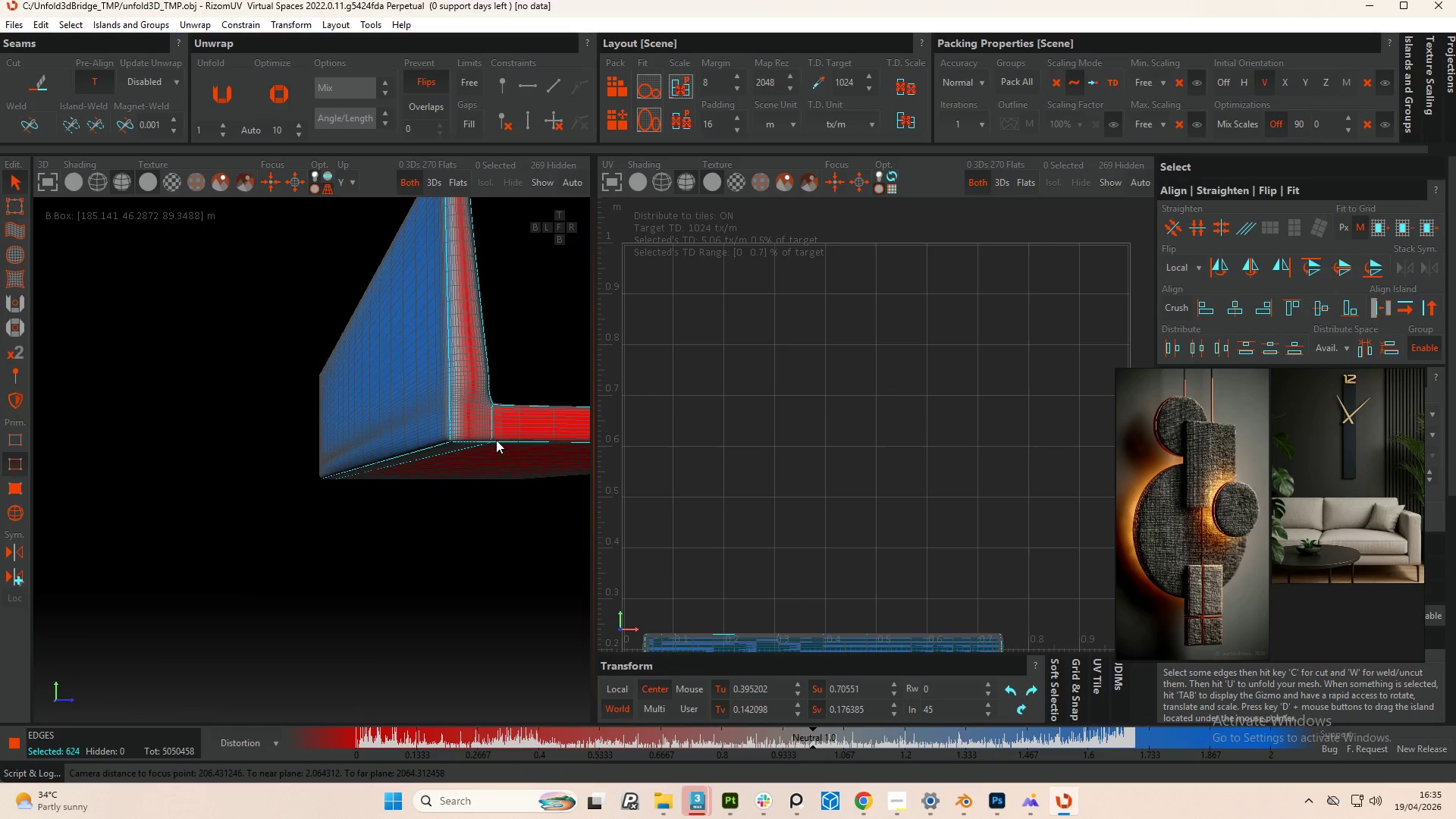 
hold_key(key=AltLeft, duration=1.01)
 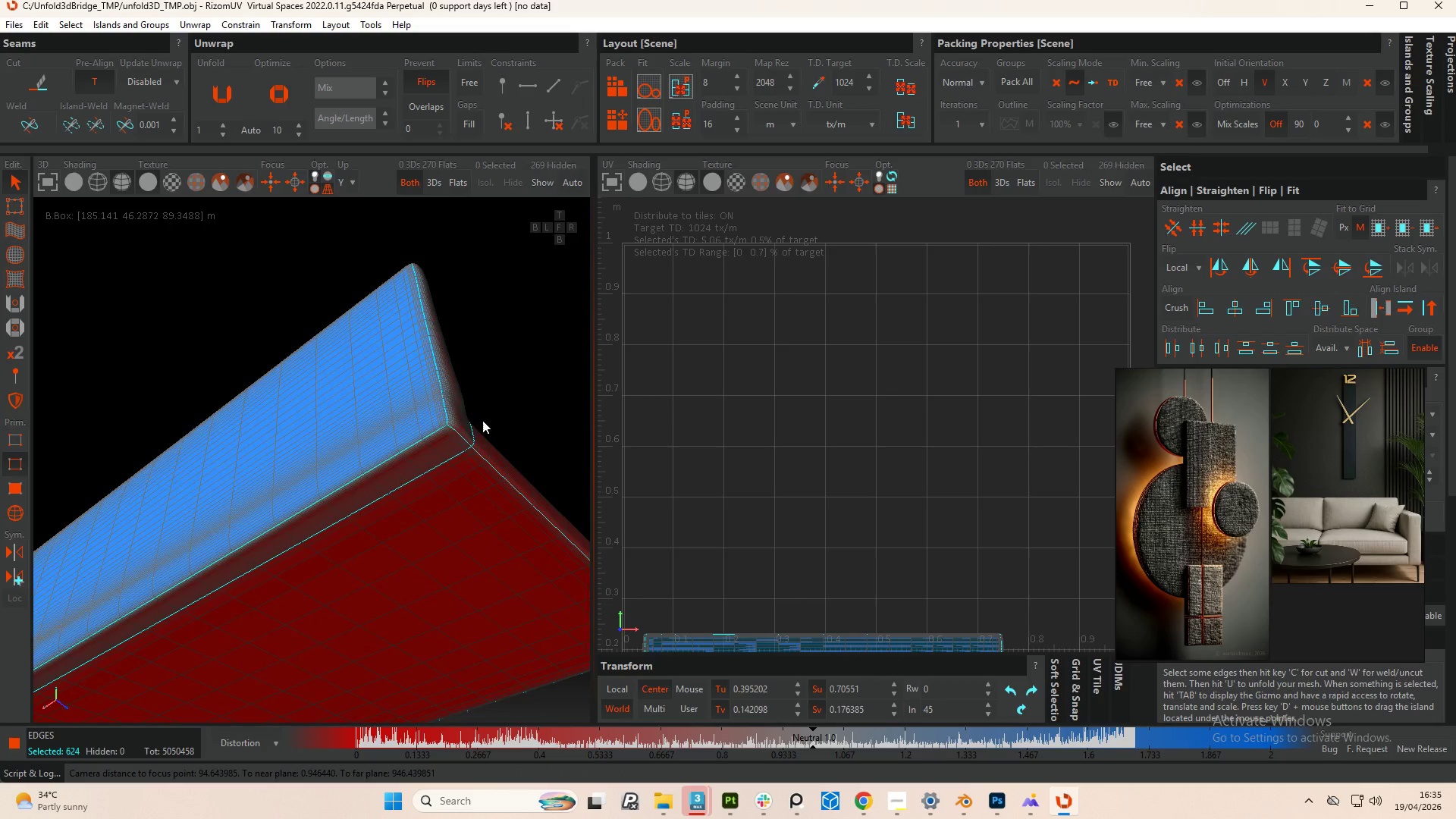 
scroll: coordinate [455, 410], scroll_direction: down, amount: 1.0
 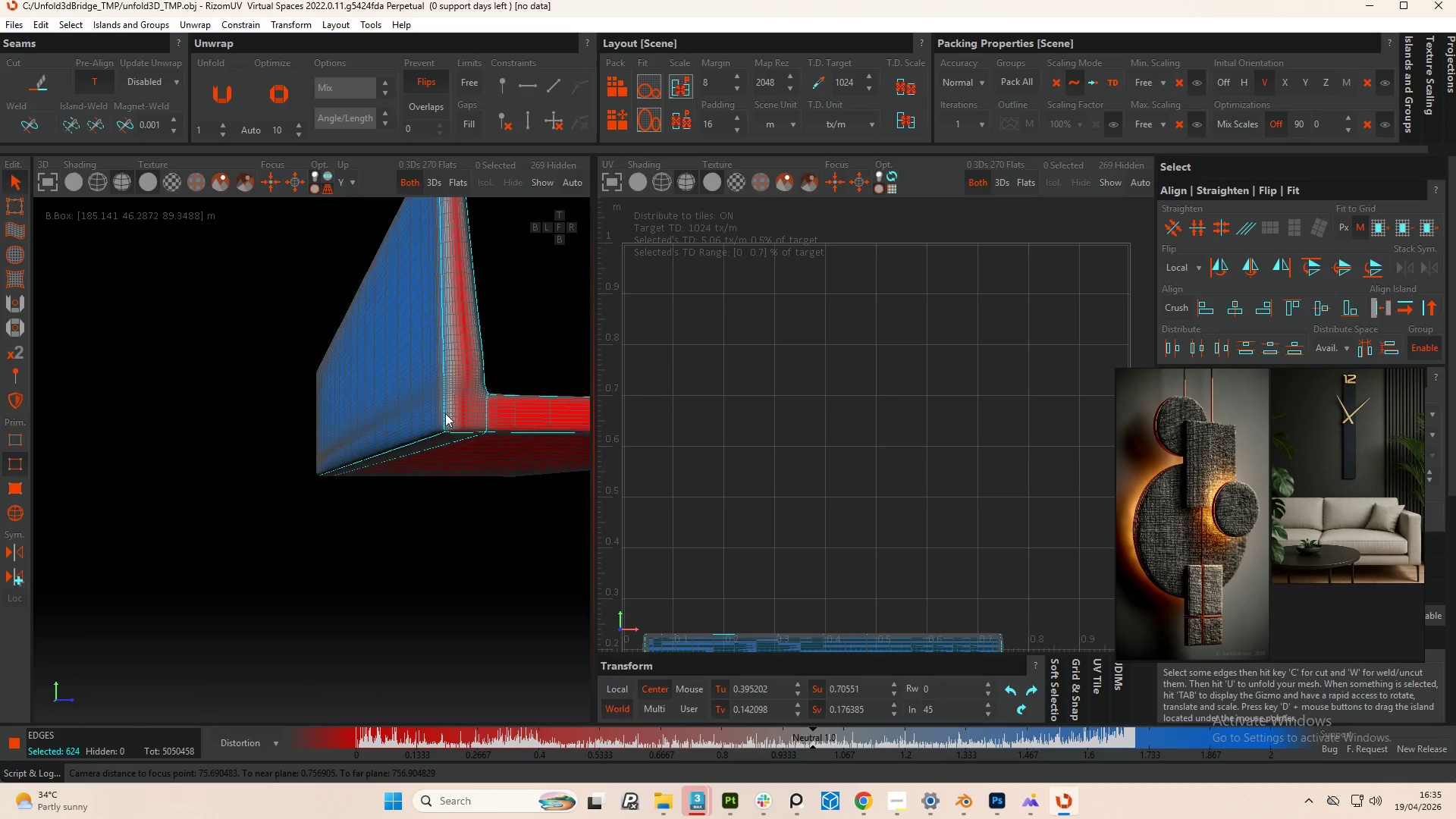 
hold_key(key=AltLeft, duration=1.09)
 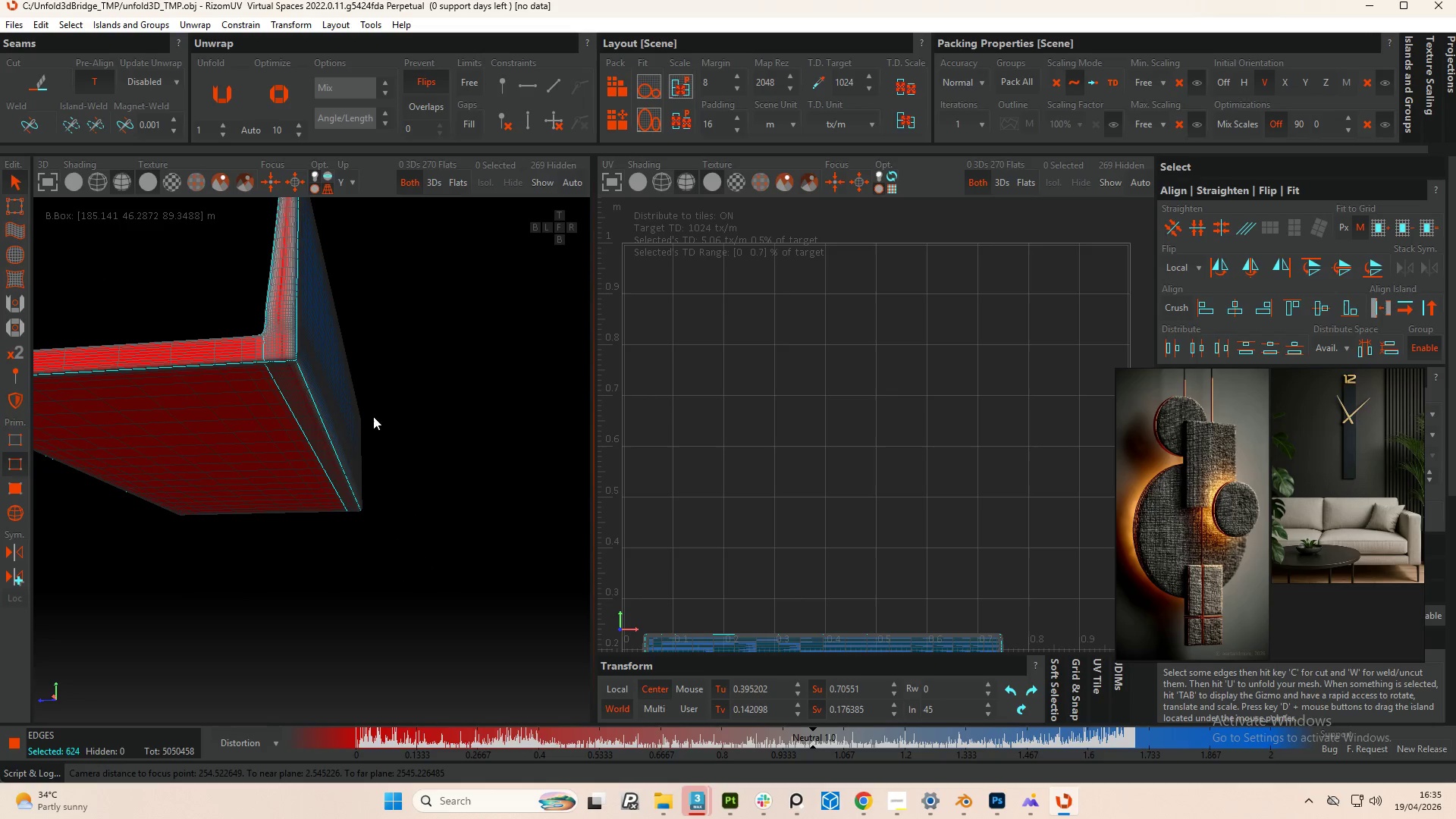 
scroll: coordinate [482, 422], scroll_direction: down, amount: 4.0
 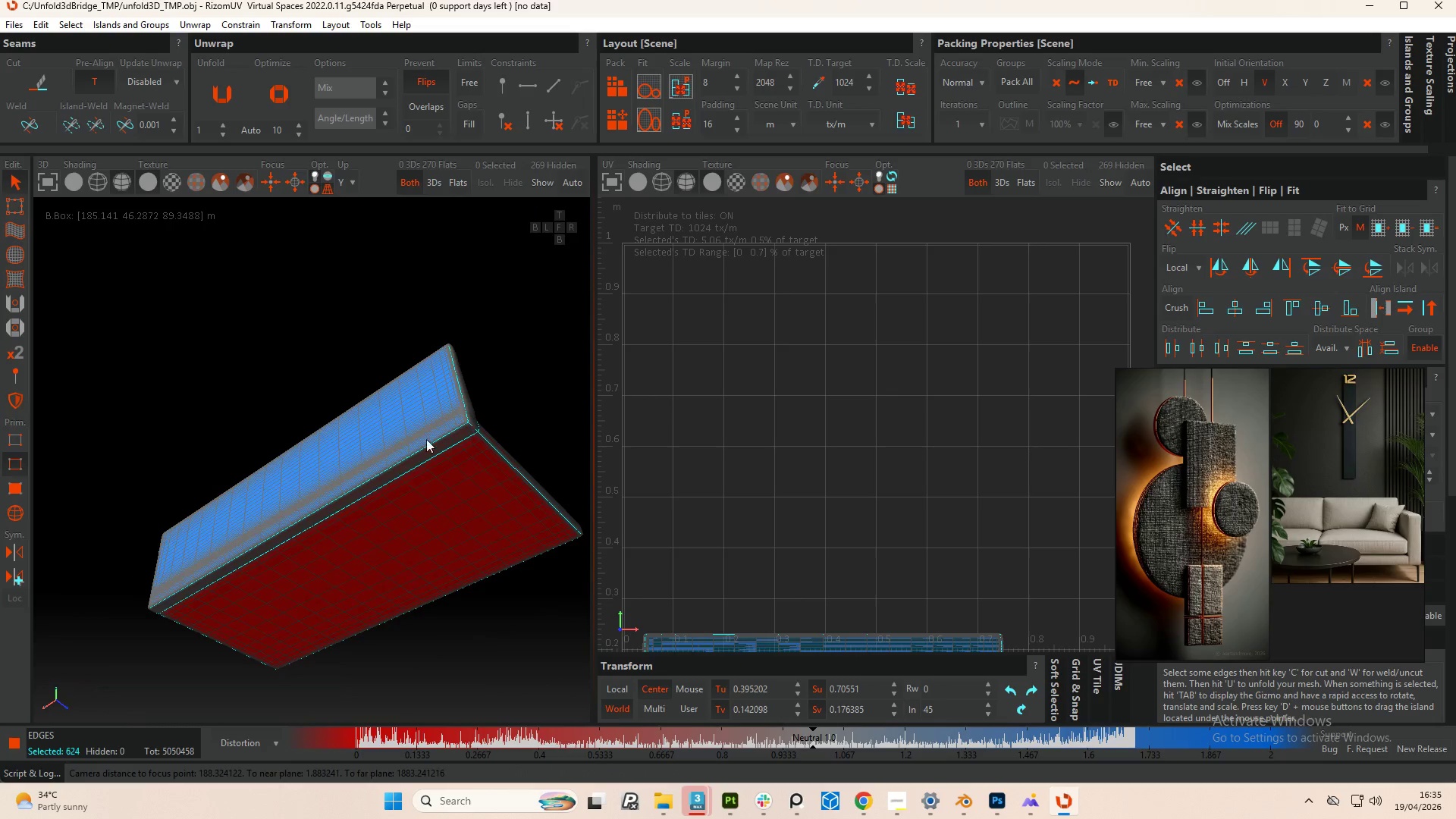 
hold_key(key=AltLeft, duration=1.92)
 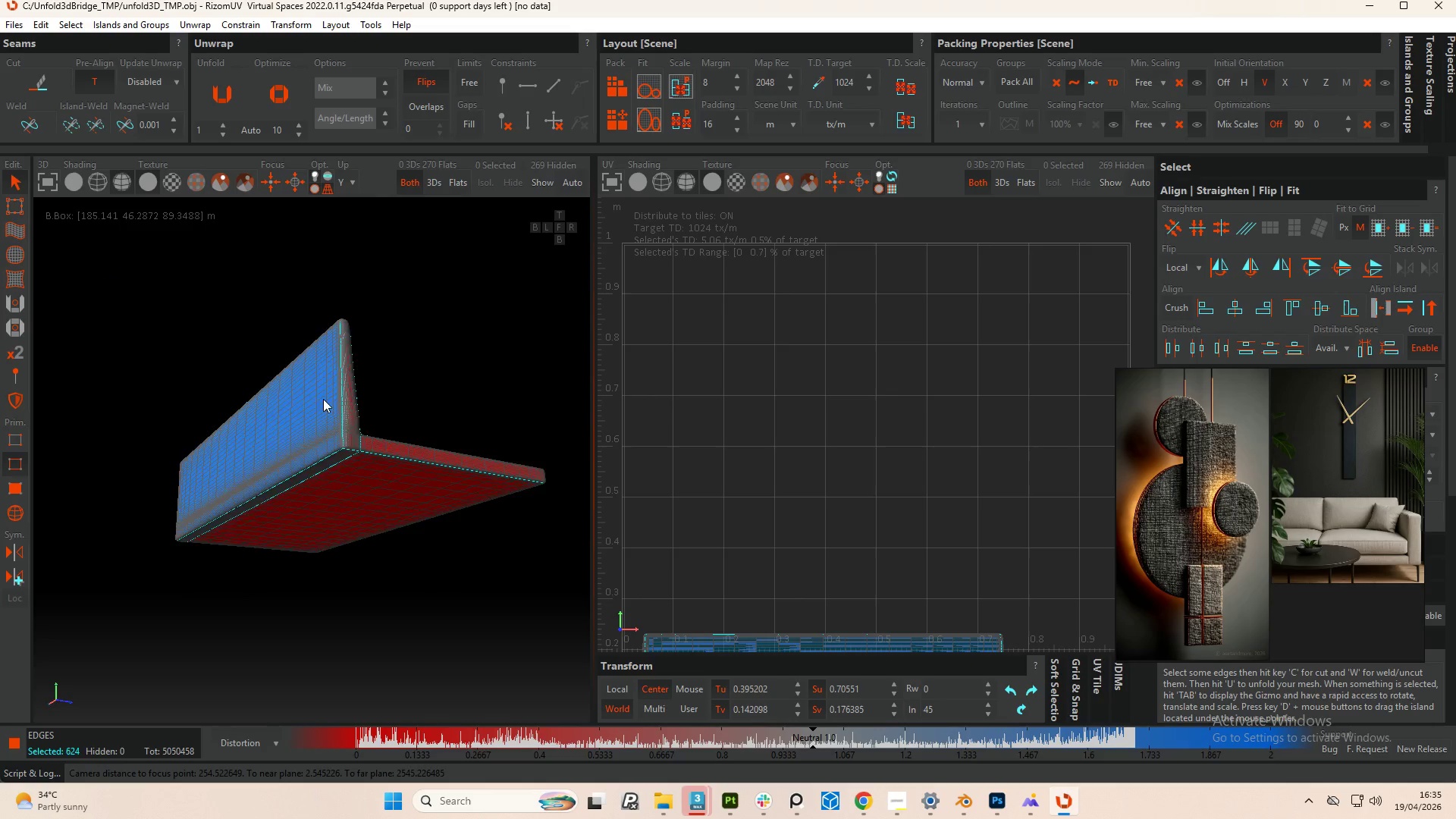 
hold_key(key=AltLeft, duration=0.45)
 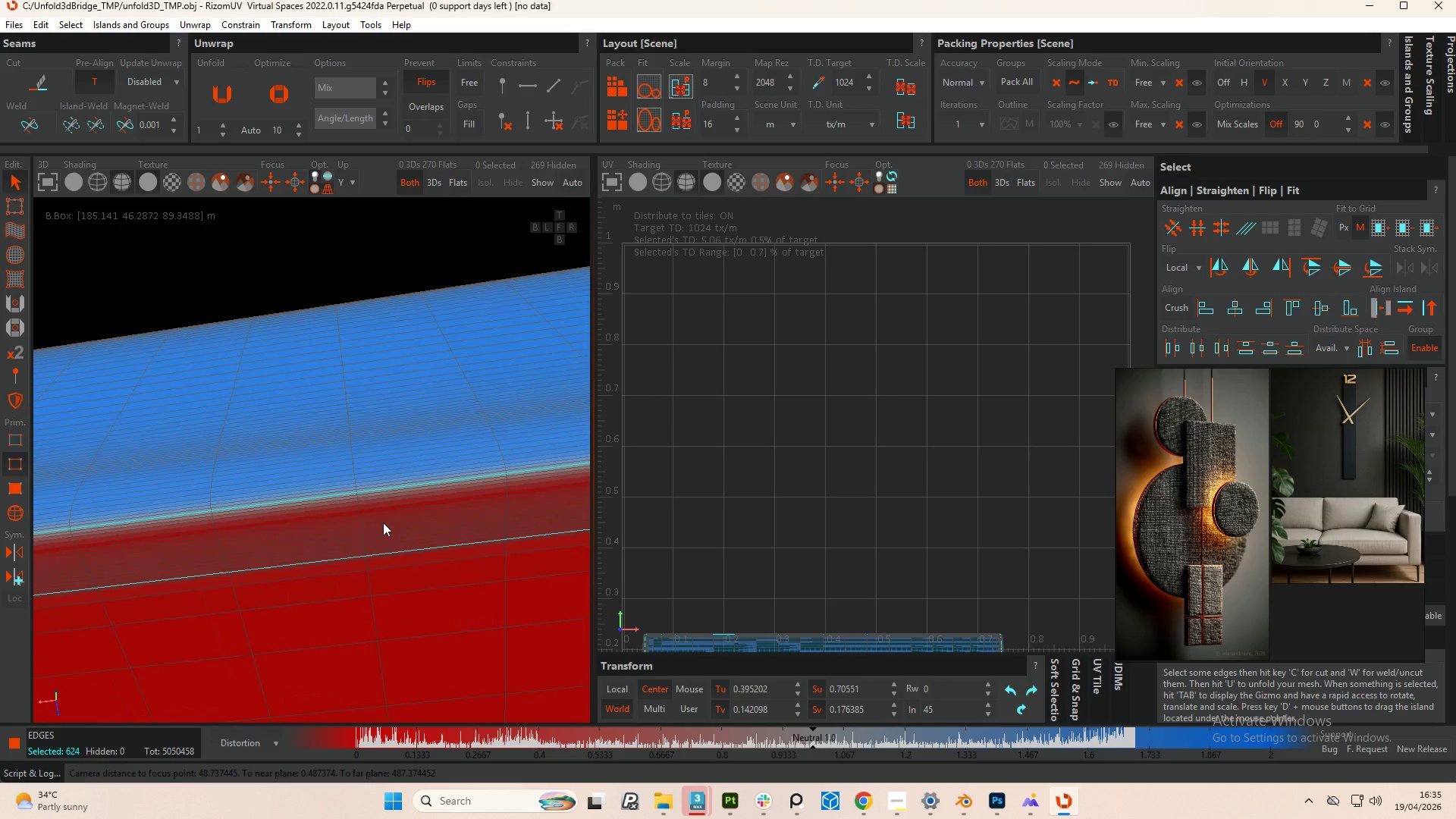 
scroll: coordinate [377, 441], scroll_direction: up, amount: 5.0
 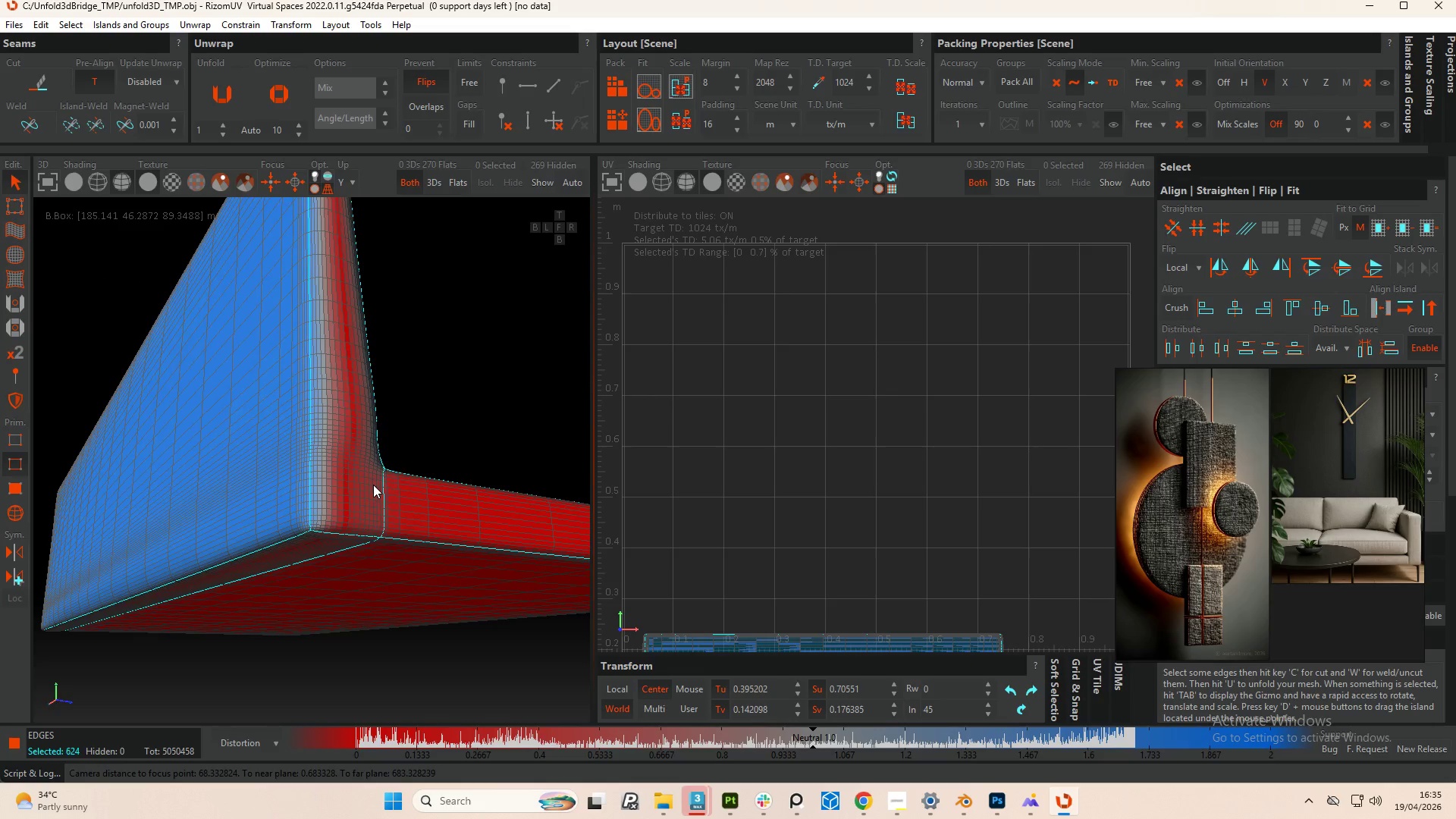 
hold_key(key=ControlLeft, duration=0.97)
 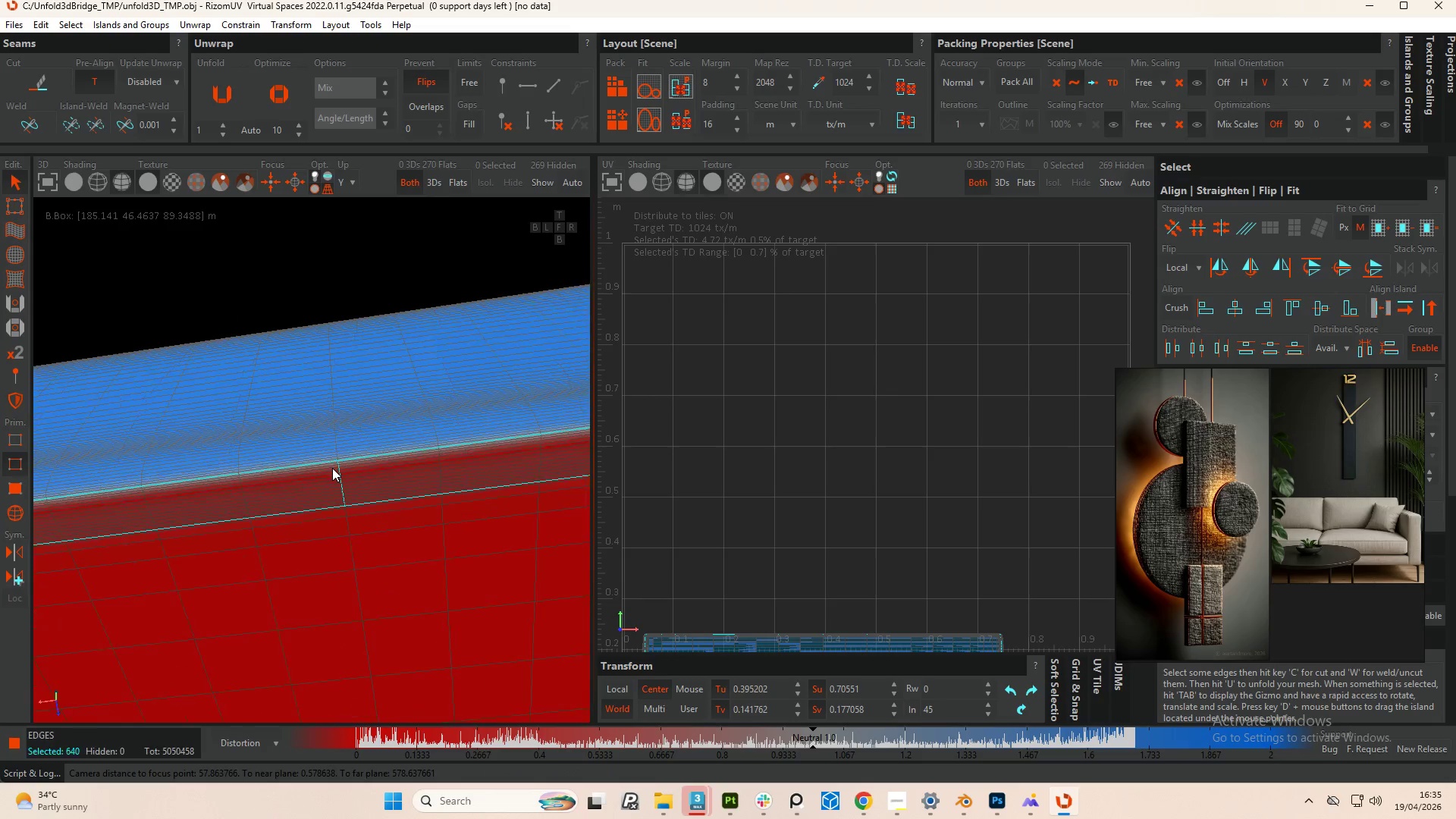 
scroll: coordinate [360, 513], scroll_direction: up, amount: 4.0
 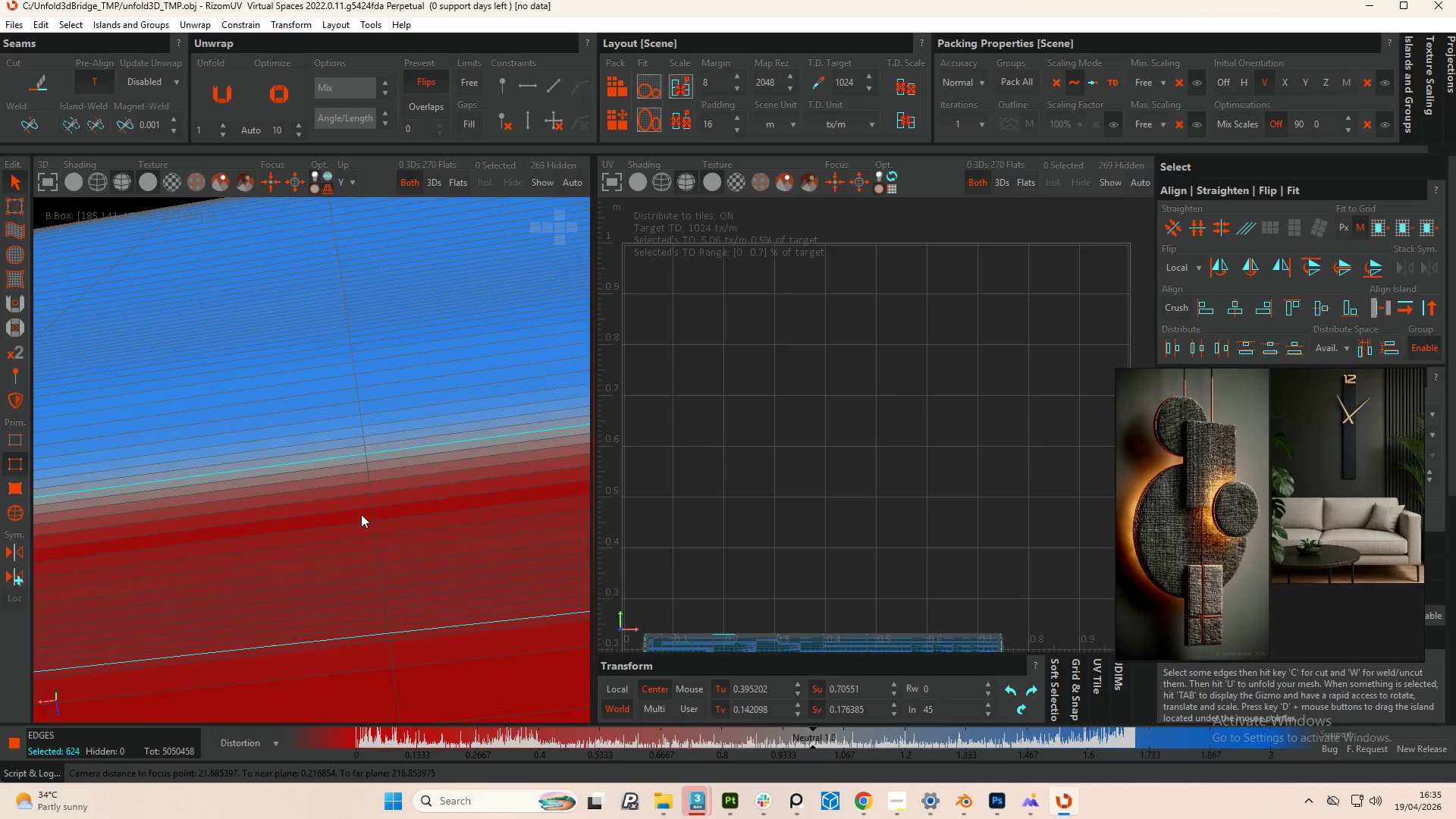 
double_click([372, 515])
 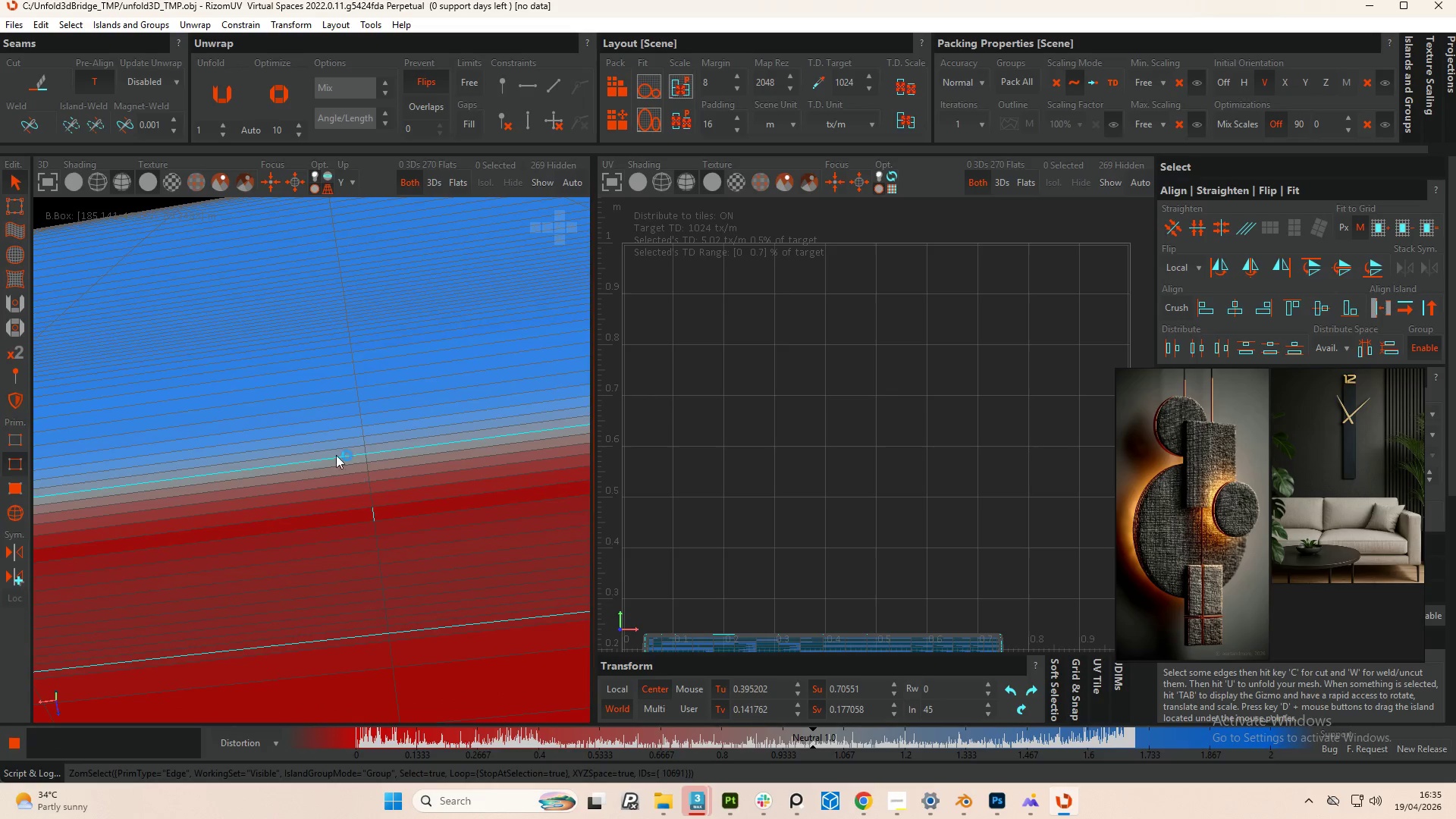 
hold_key(key=AltLeft, duration=0.84)
 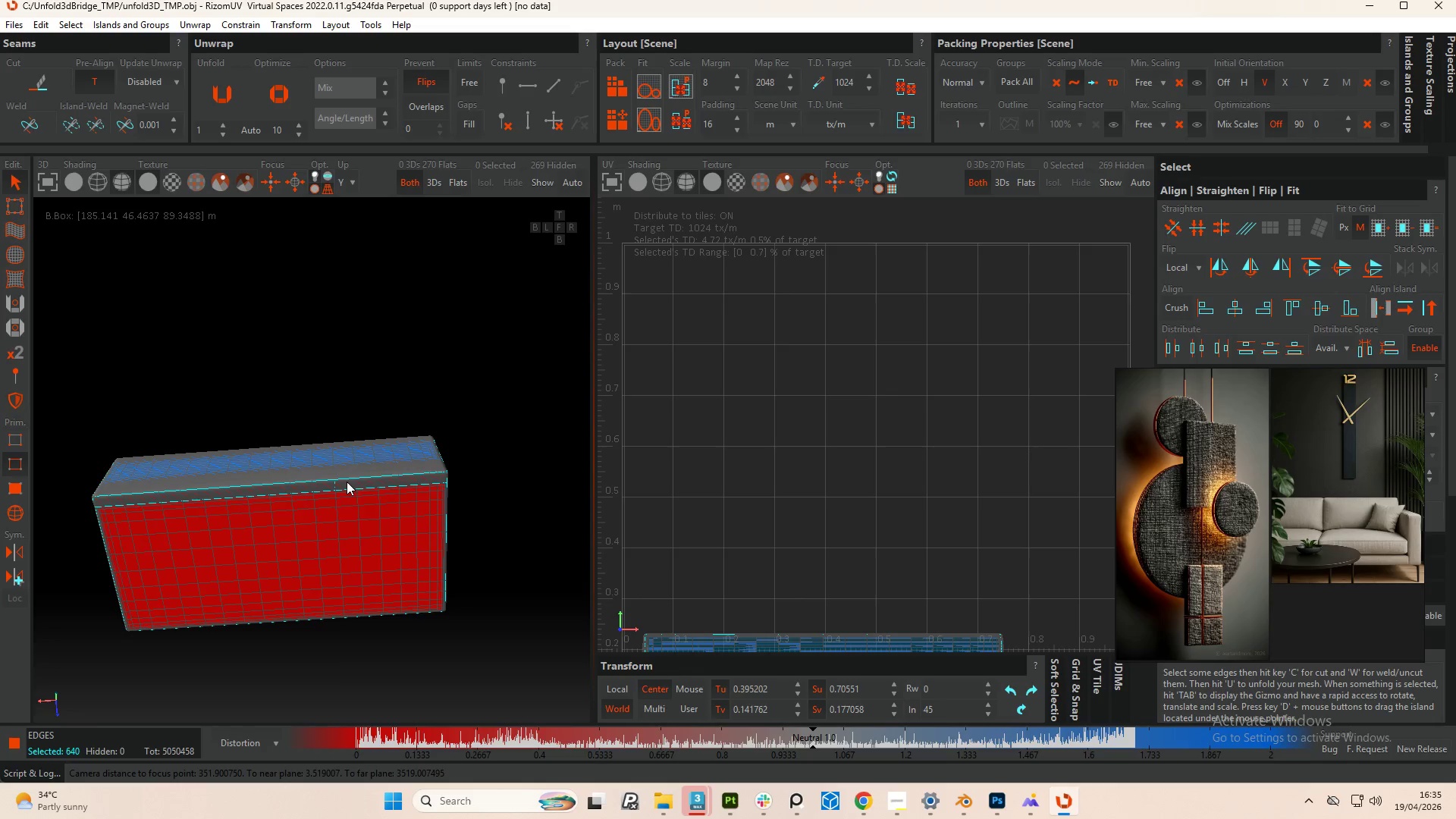 
scroll: coordinate [336, 498], scroll_direction: down, amount: 16.0
 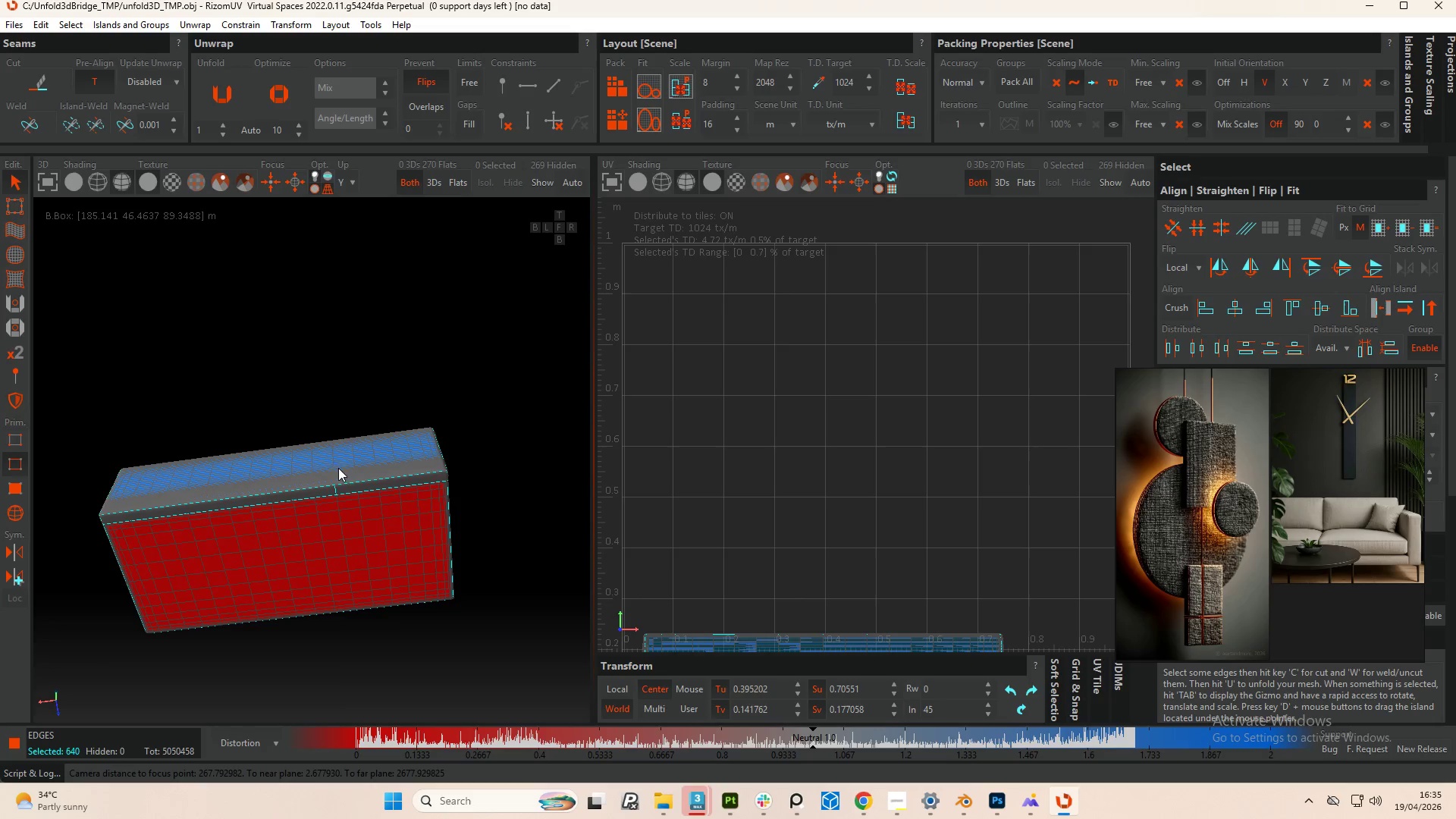 
key(Control+Z)
 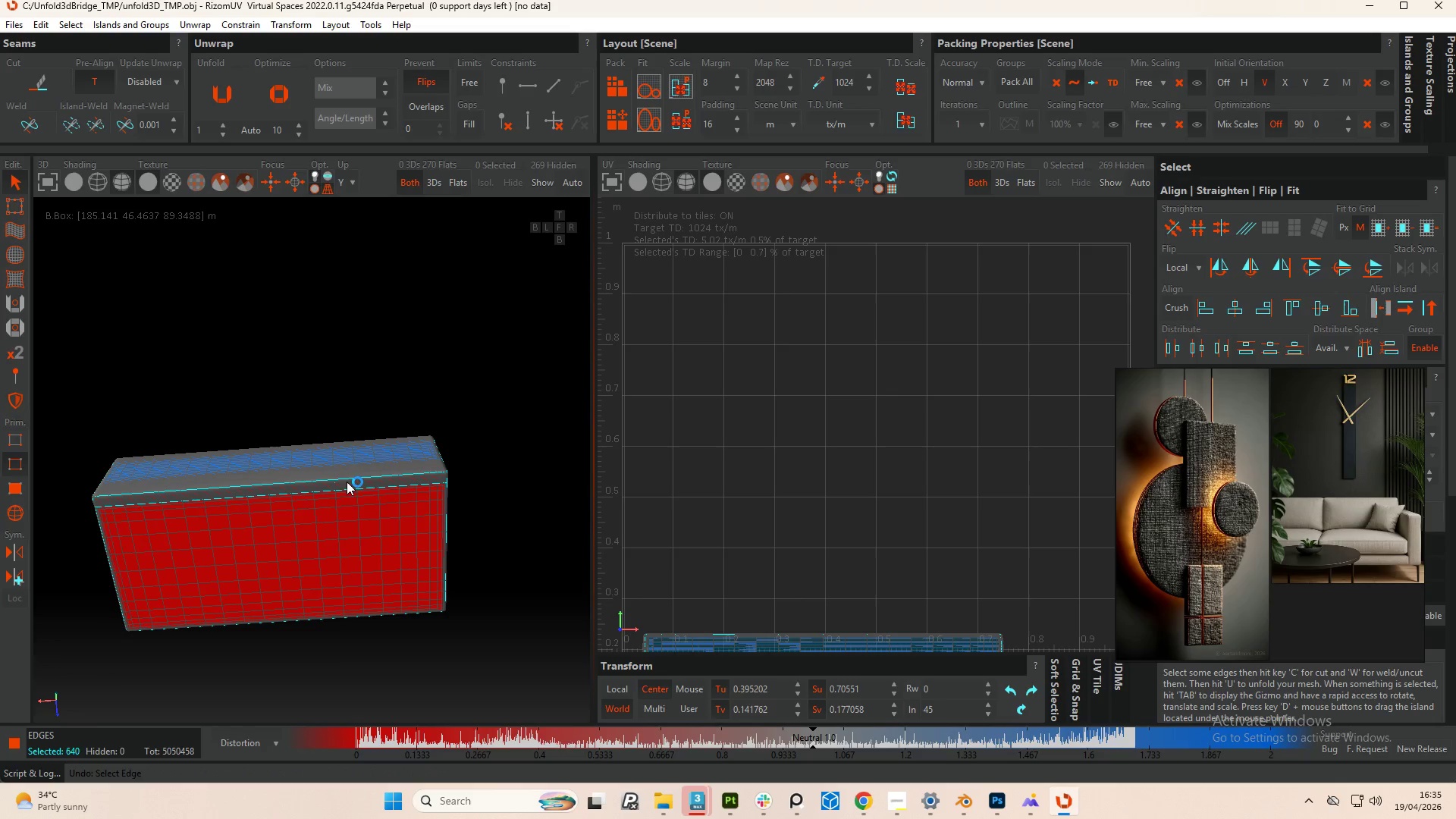 
key(Control+Z)
 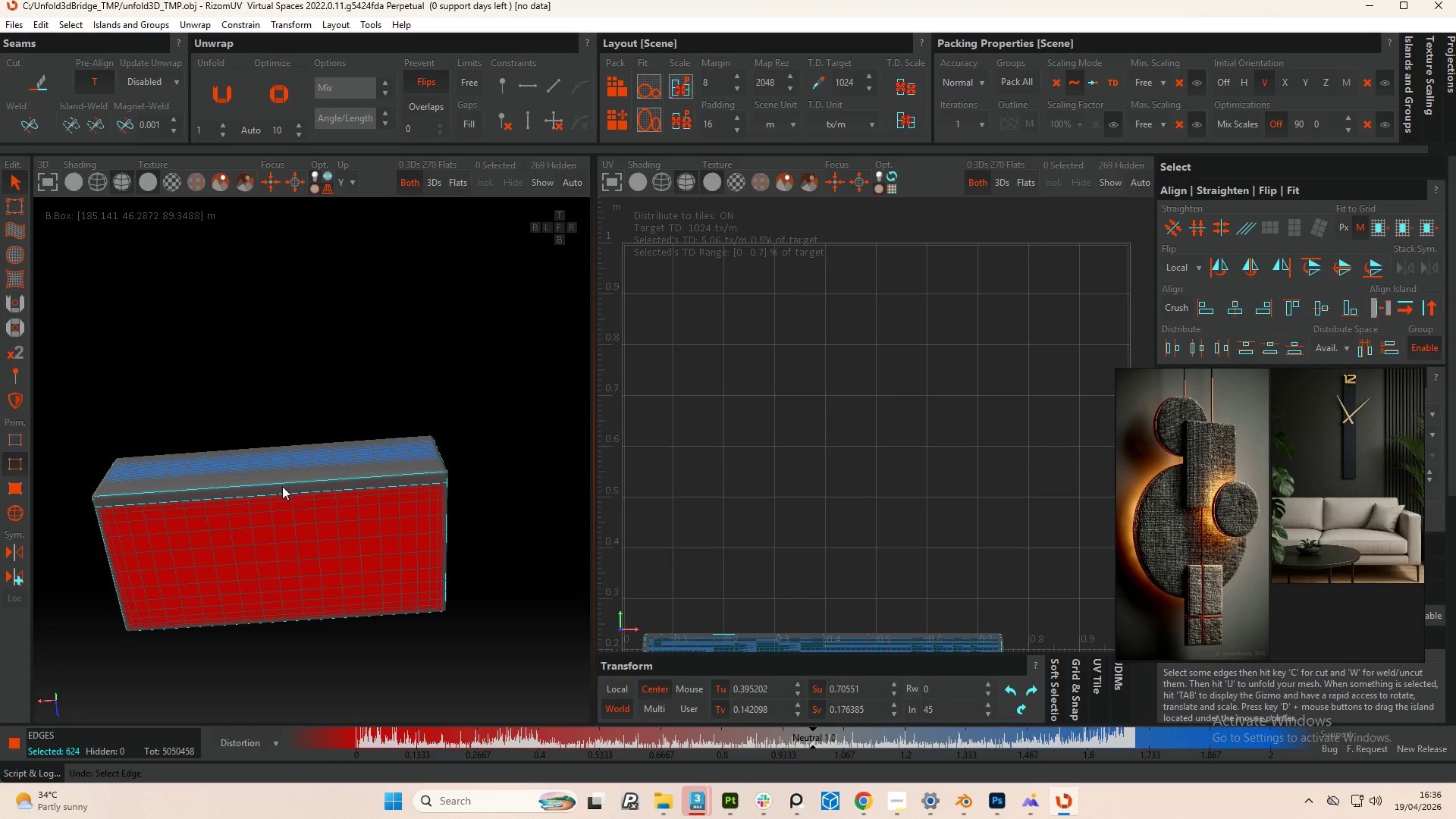 
scroll: coordinate [281, 485], scroll_direction: up, amount: 5.0
 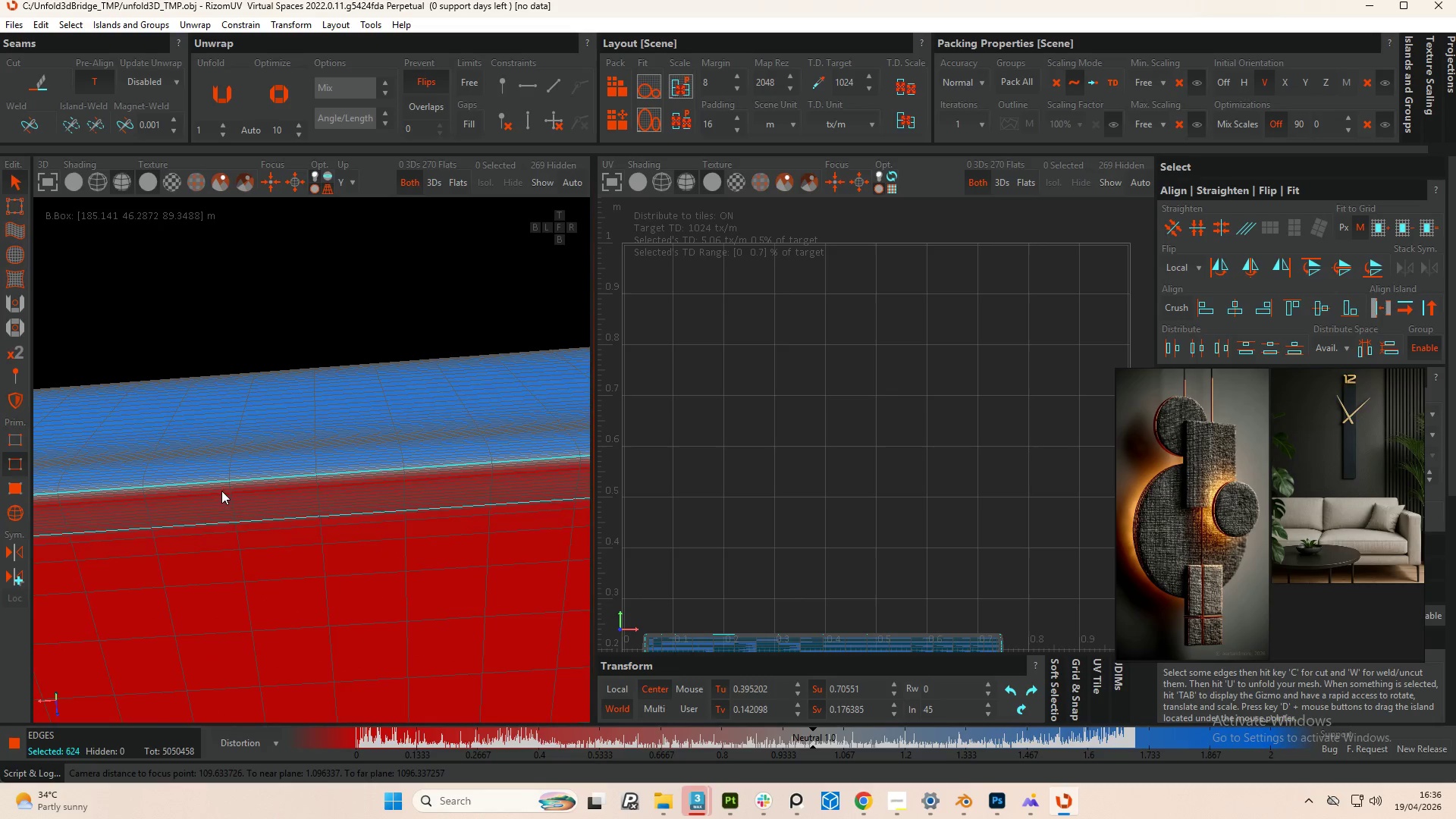 
hold_key(key=ControlLeft, duration=1.91)
 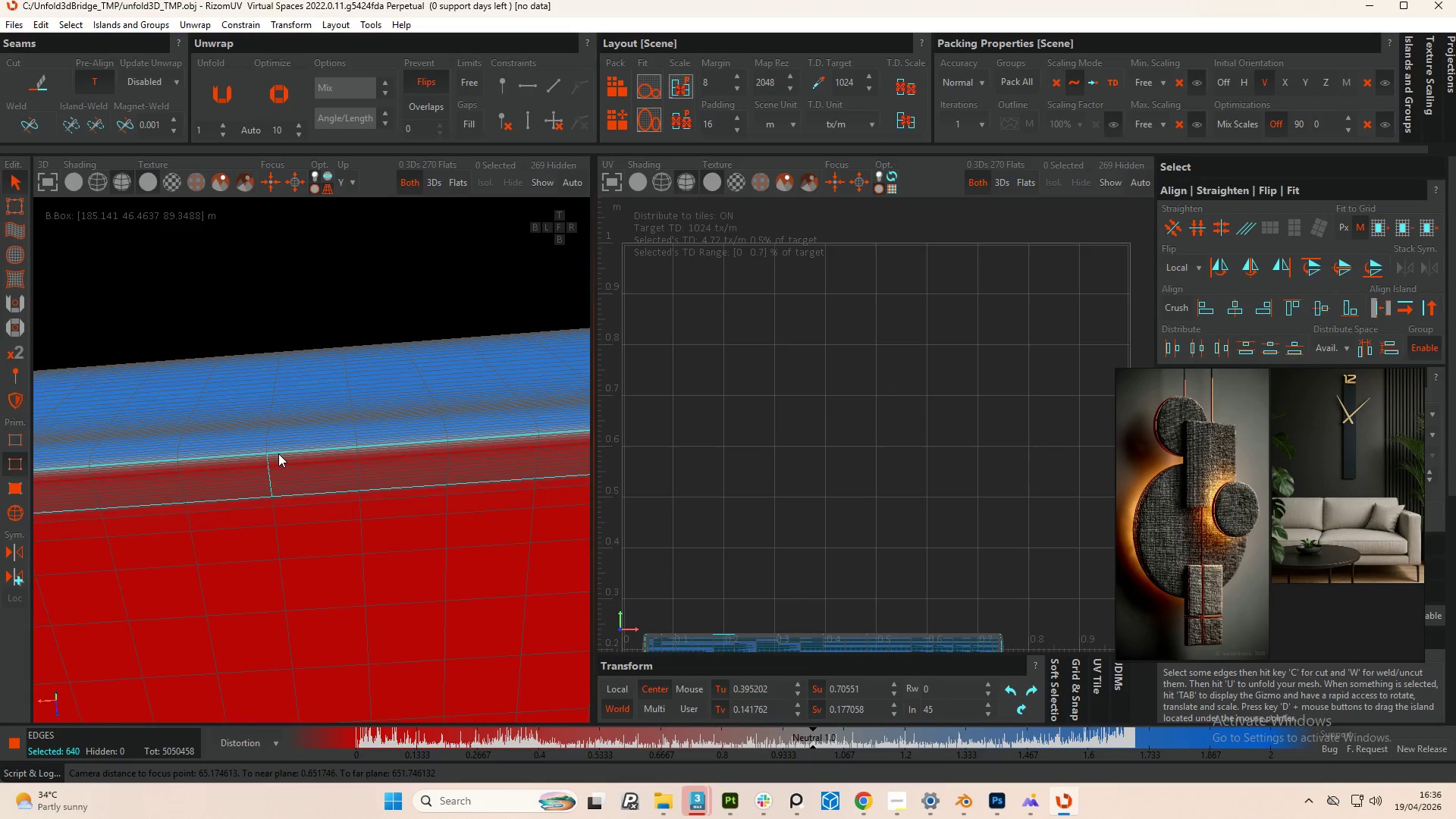 
scroll: coordinate [224, 493], scroll_direction: up, amount: 4.0
 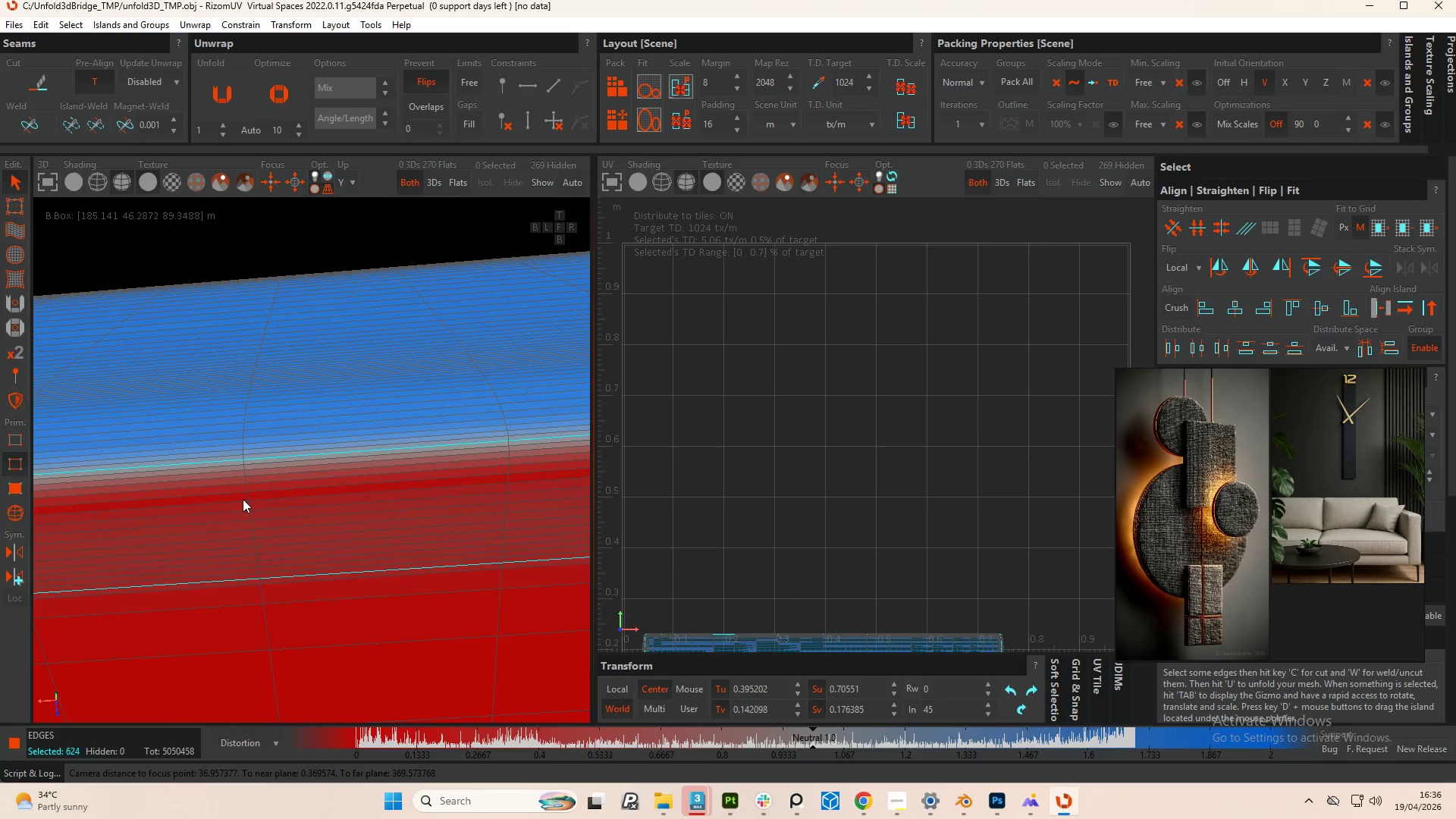 
double_click([246, 496])
 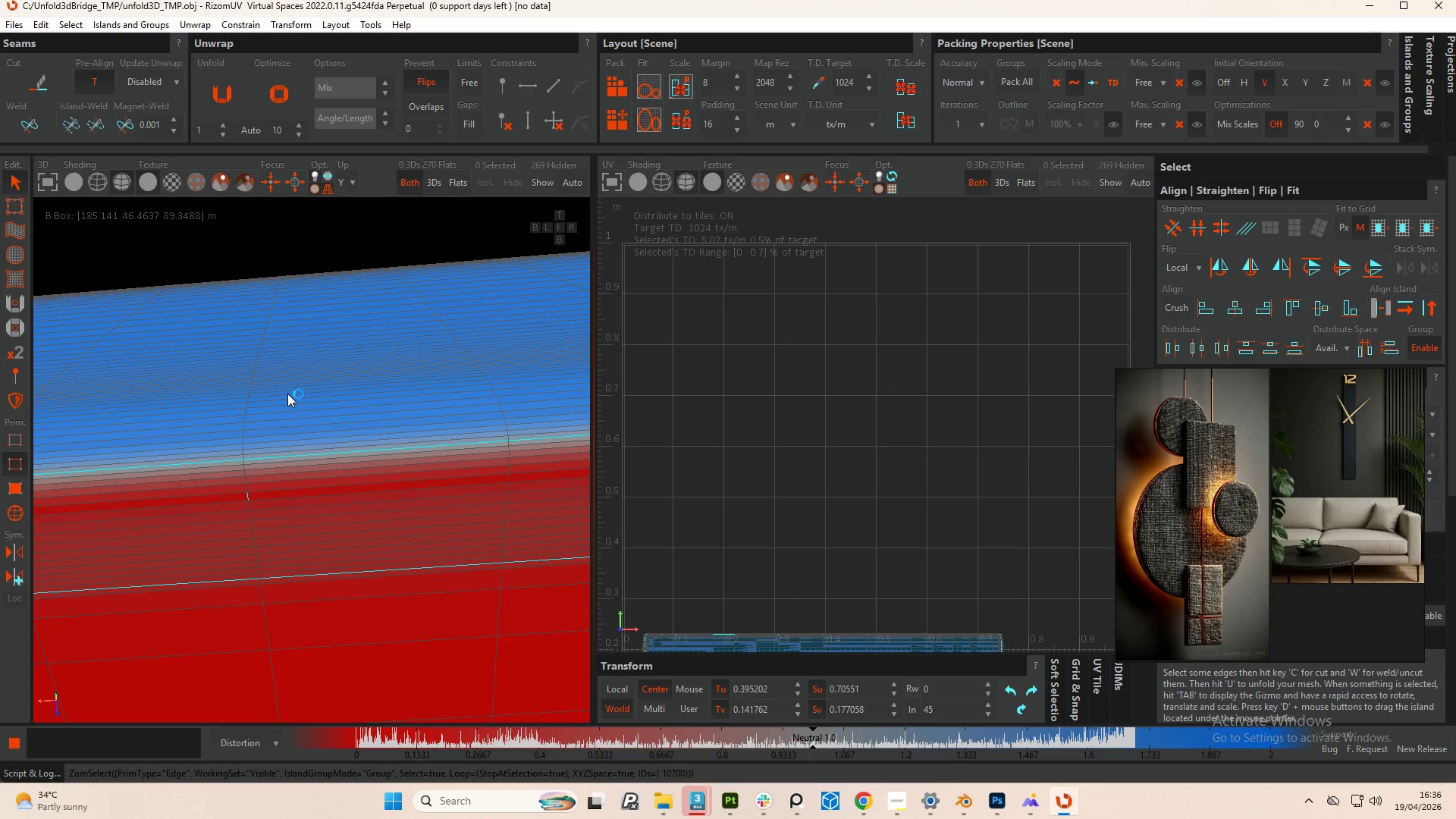 
scroll: coordinate [281, 458], scroll_direction: down, amount: 18.0
 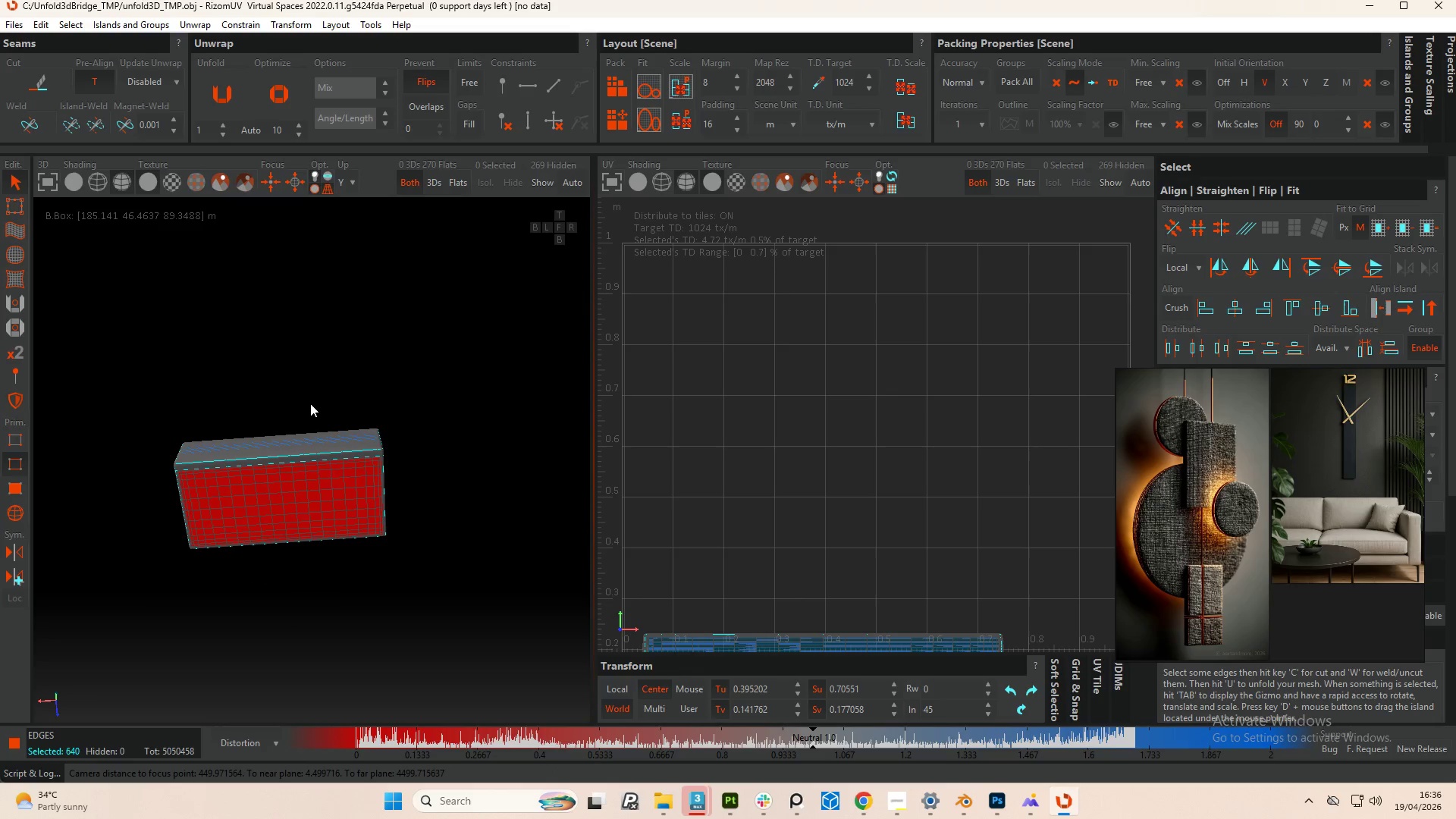 
hold_key(key=AltLeft, duration=1.66)
 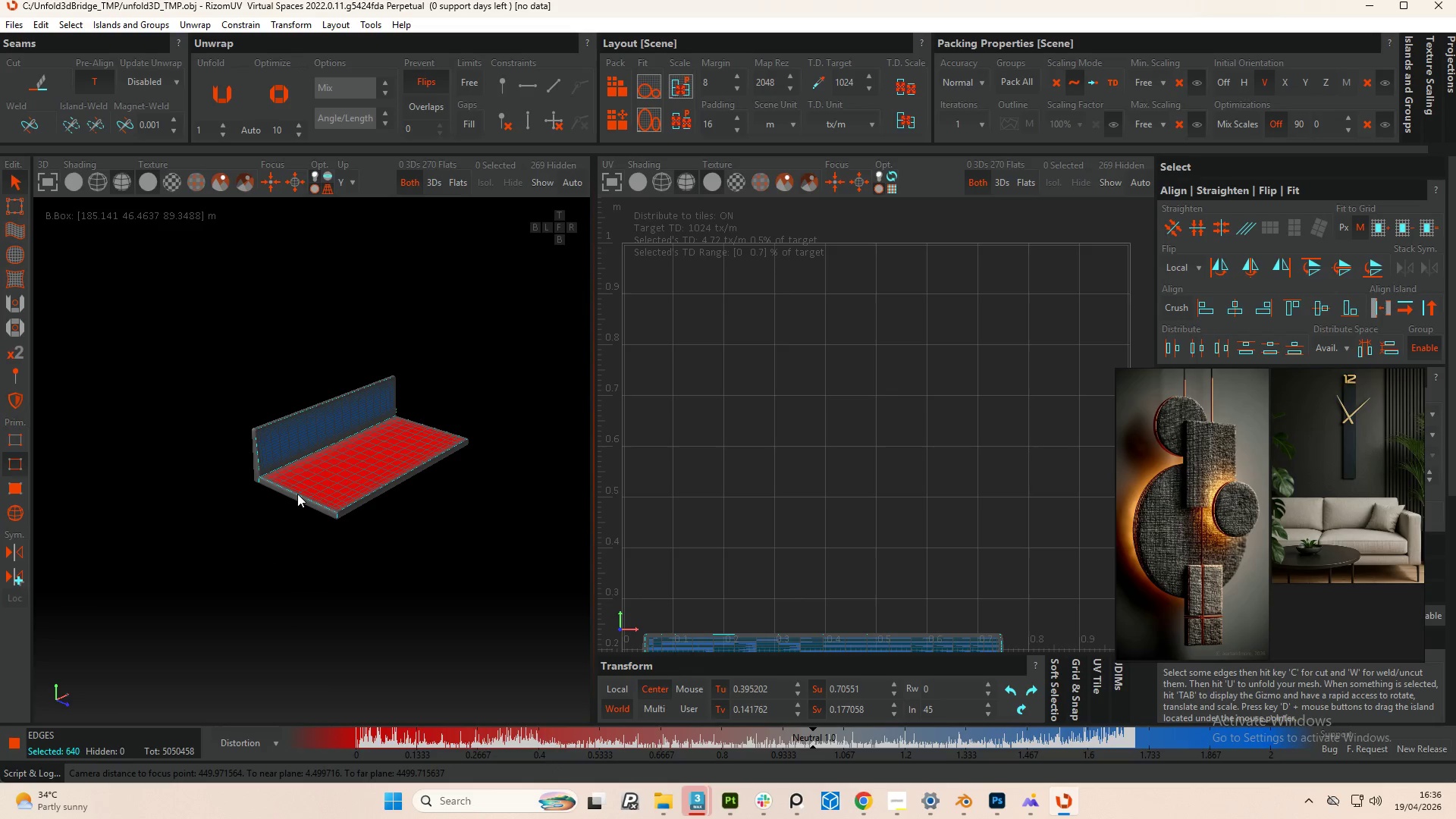 
key(C)
 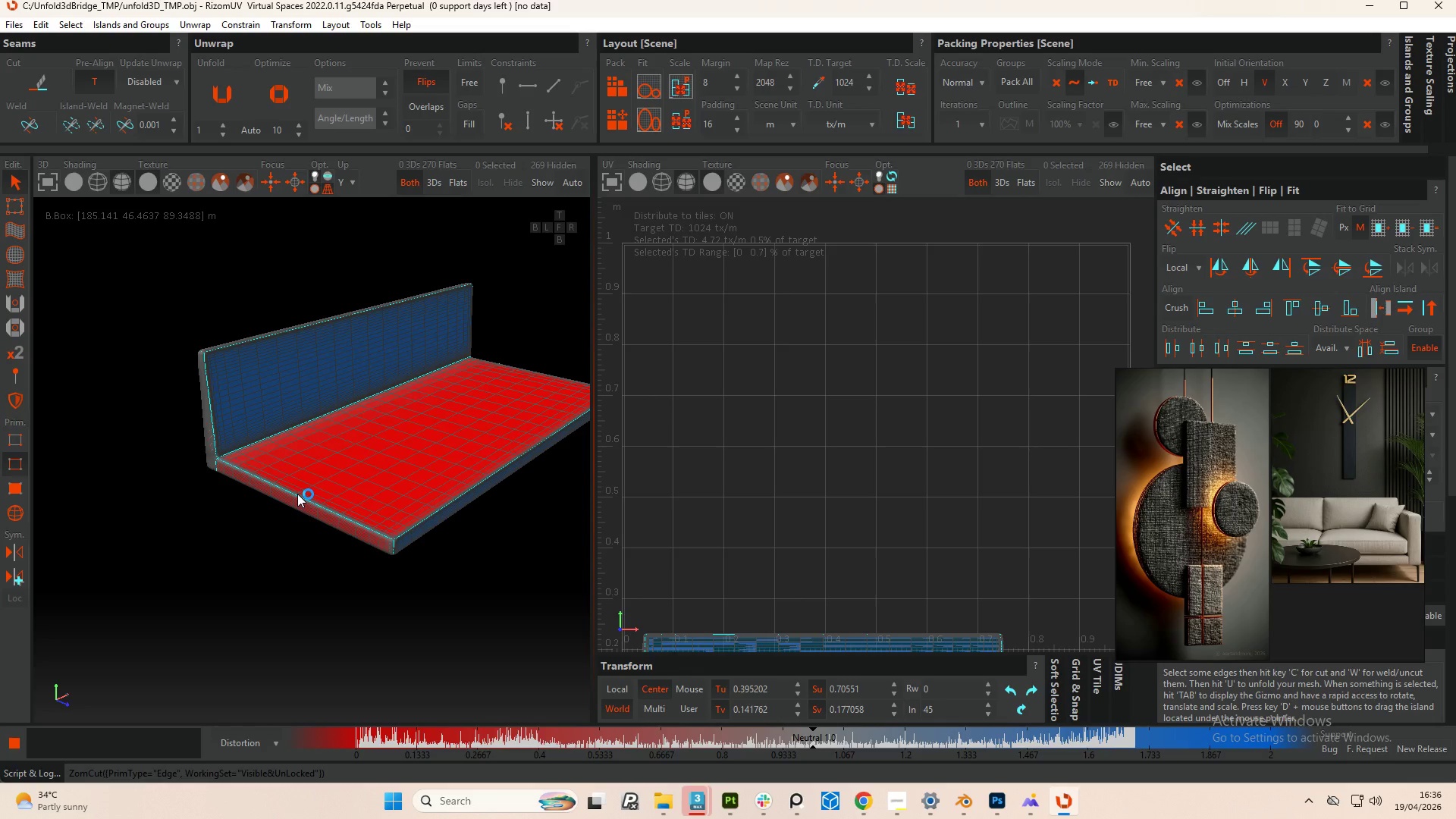 
scroll: coordinate [297, 494], scroll_direction: up, amount: 3.0
 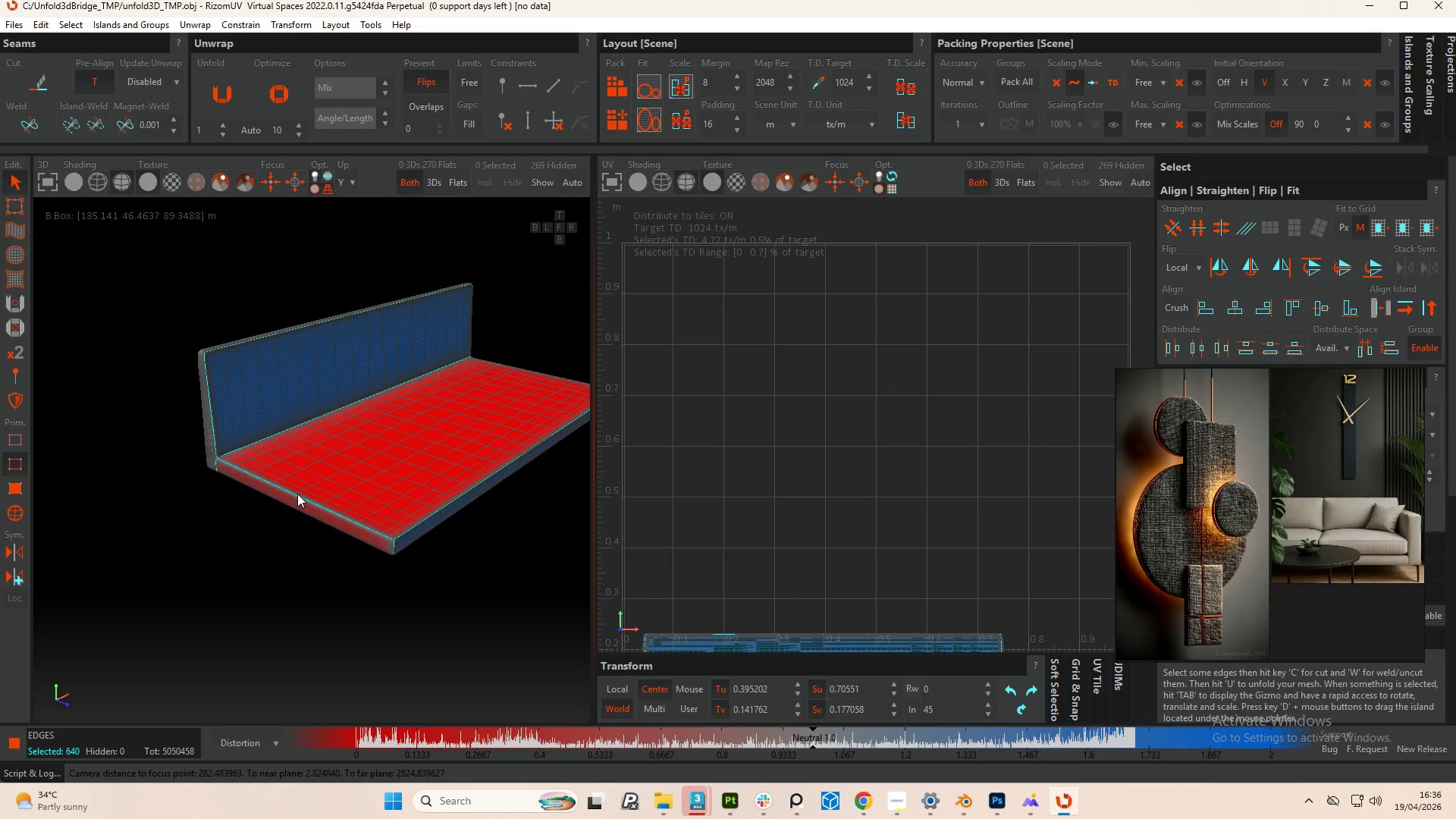 
key(U)
 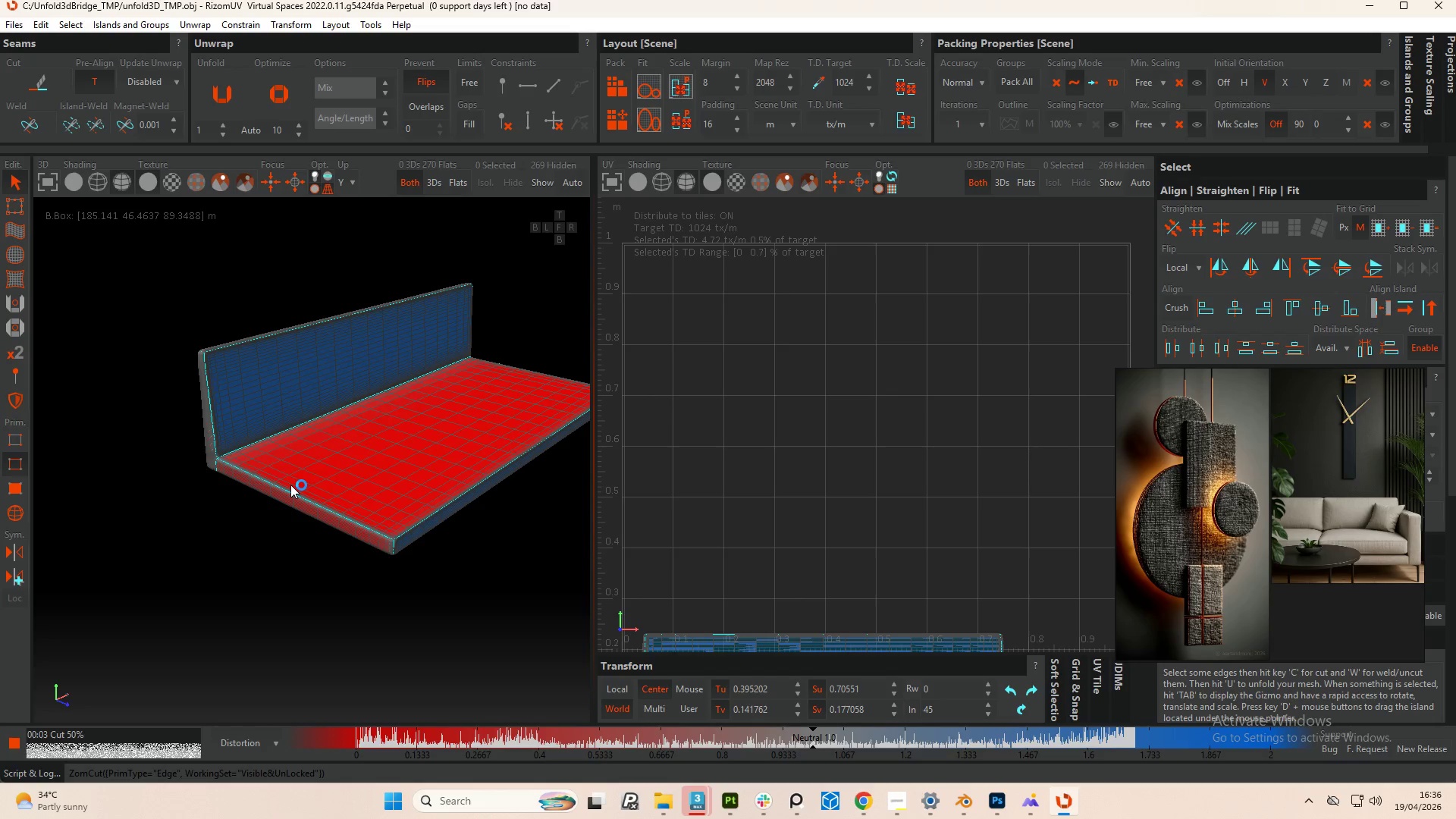 
key(P)
 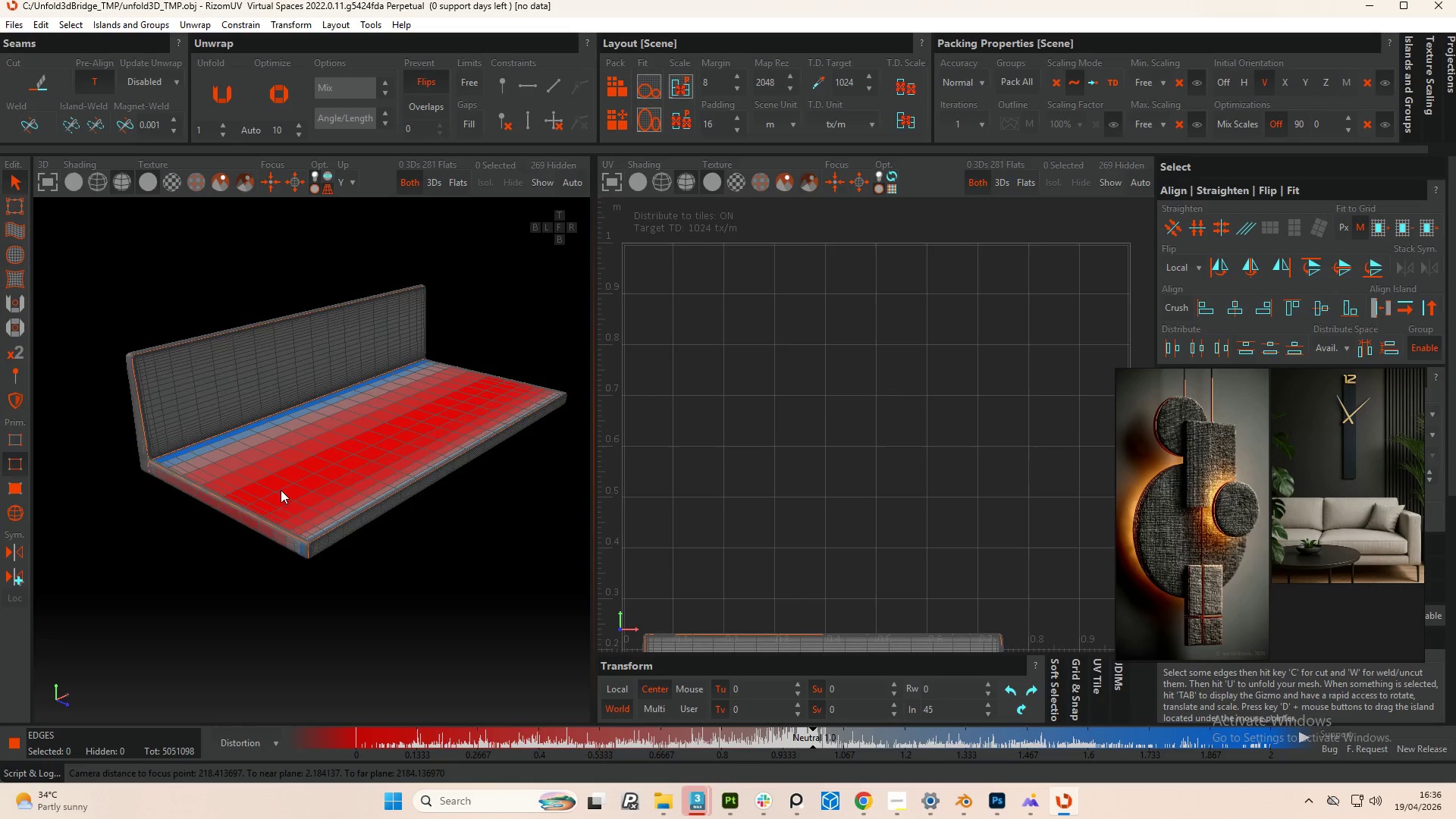 
left_click([301, 496])
 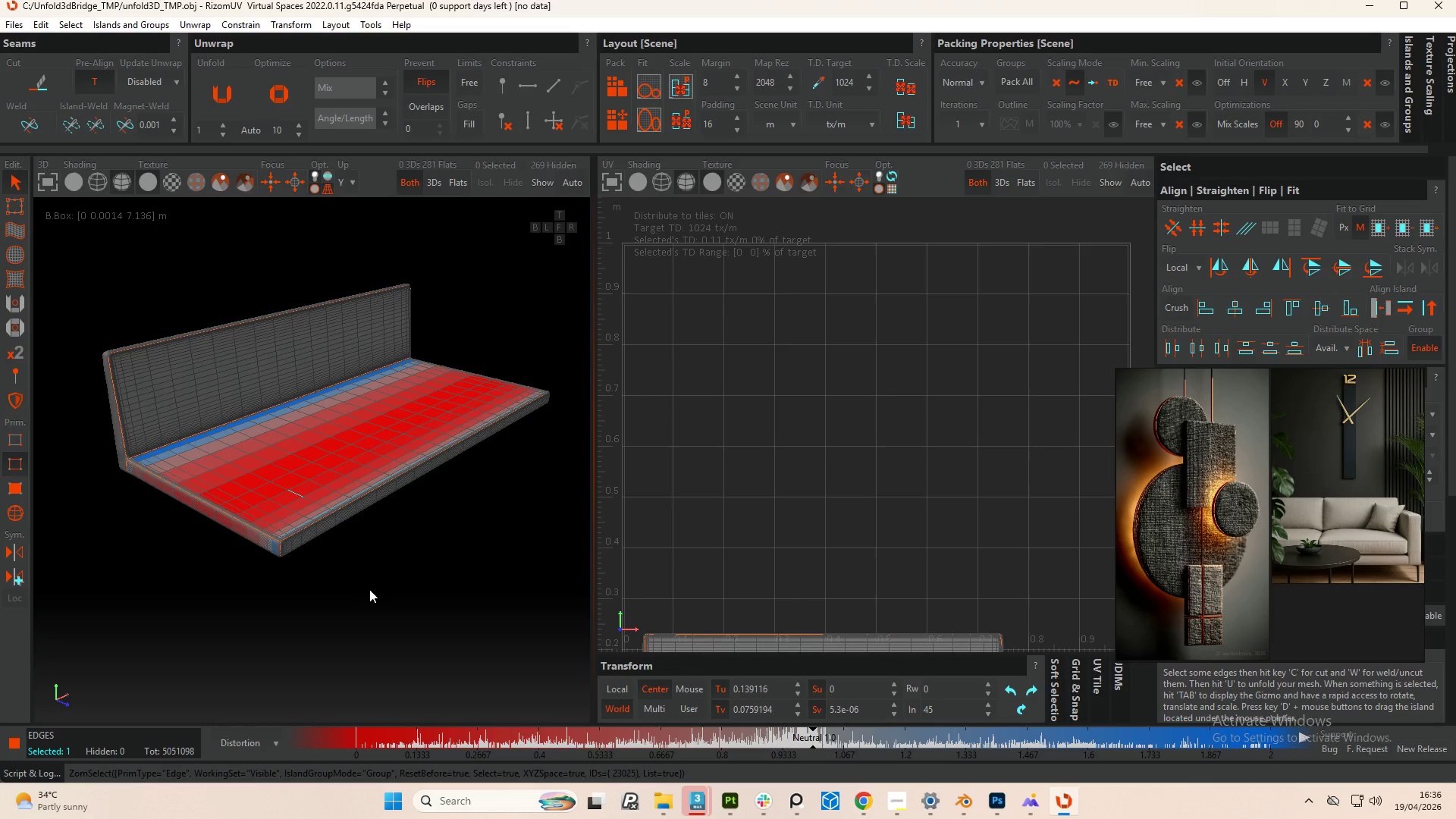 
left_click([375, 590])
 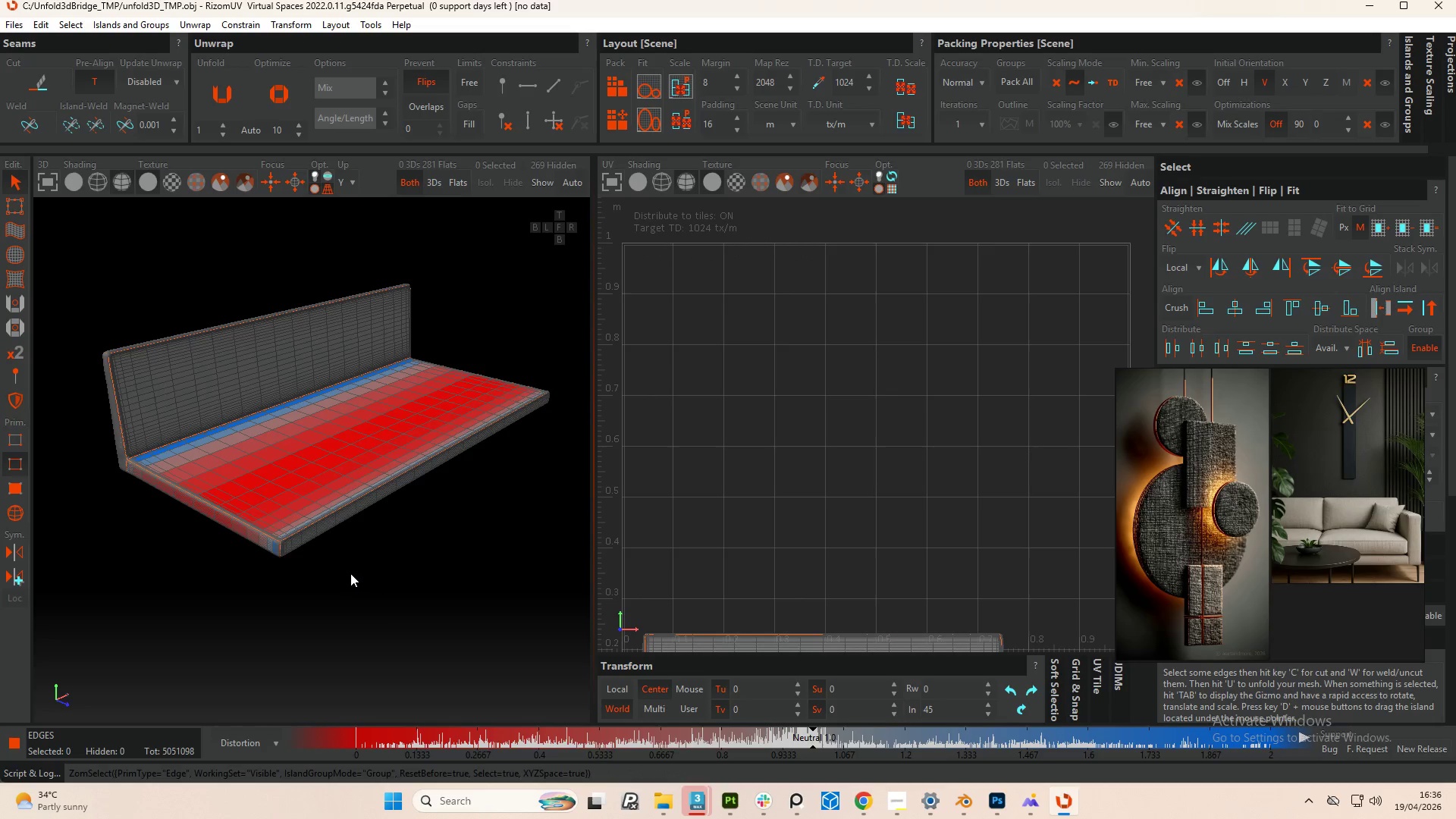 
key(F4)
 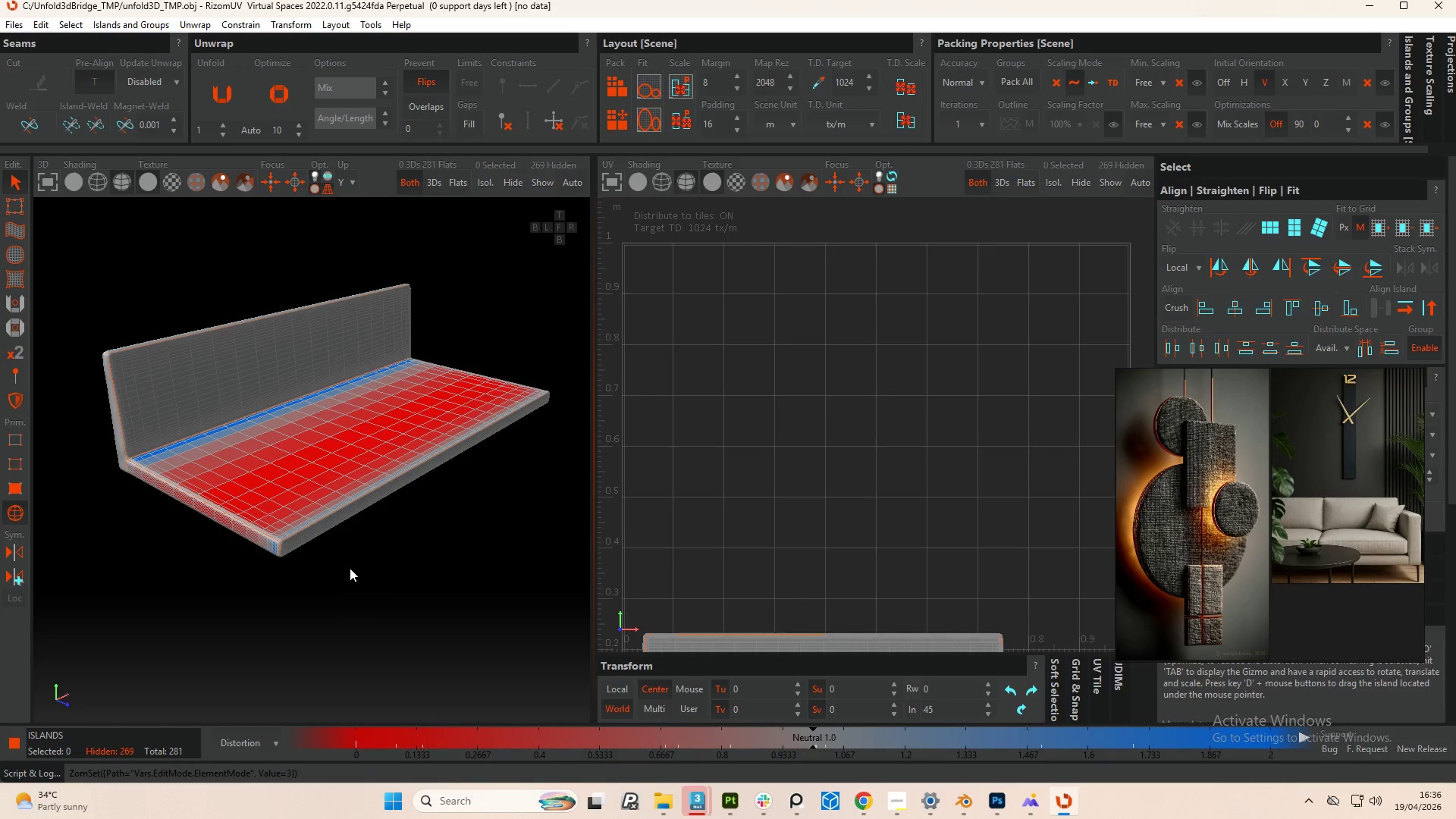 
key(Control+A)
 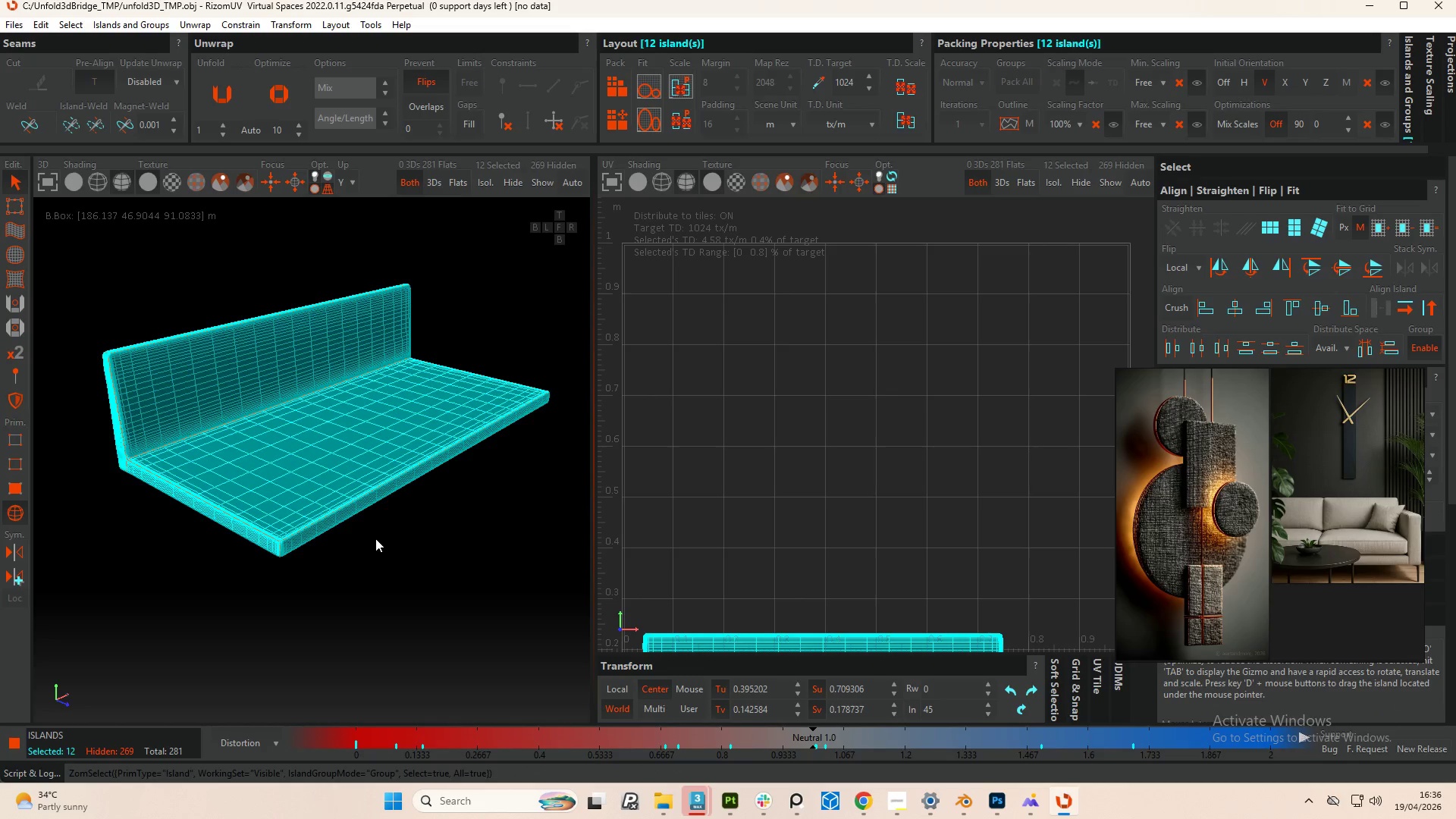 
key(U)
 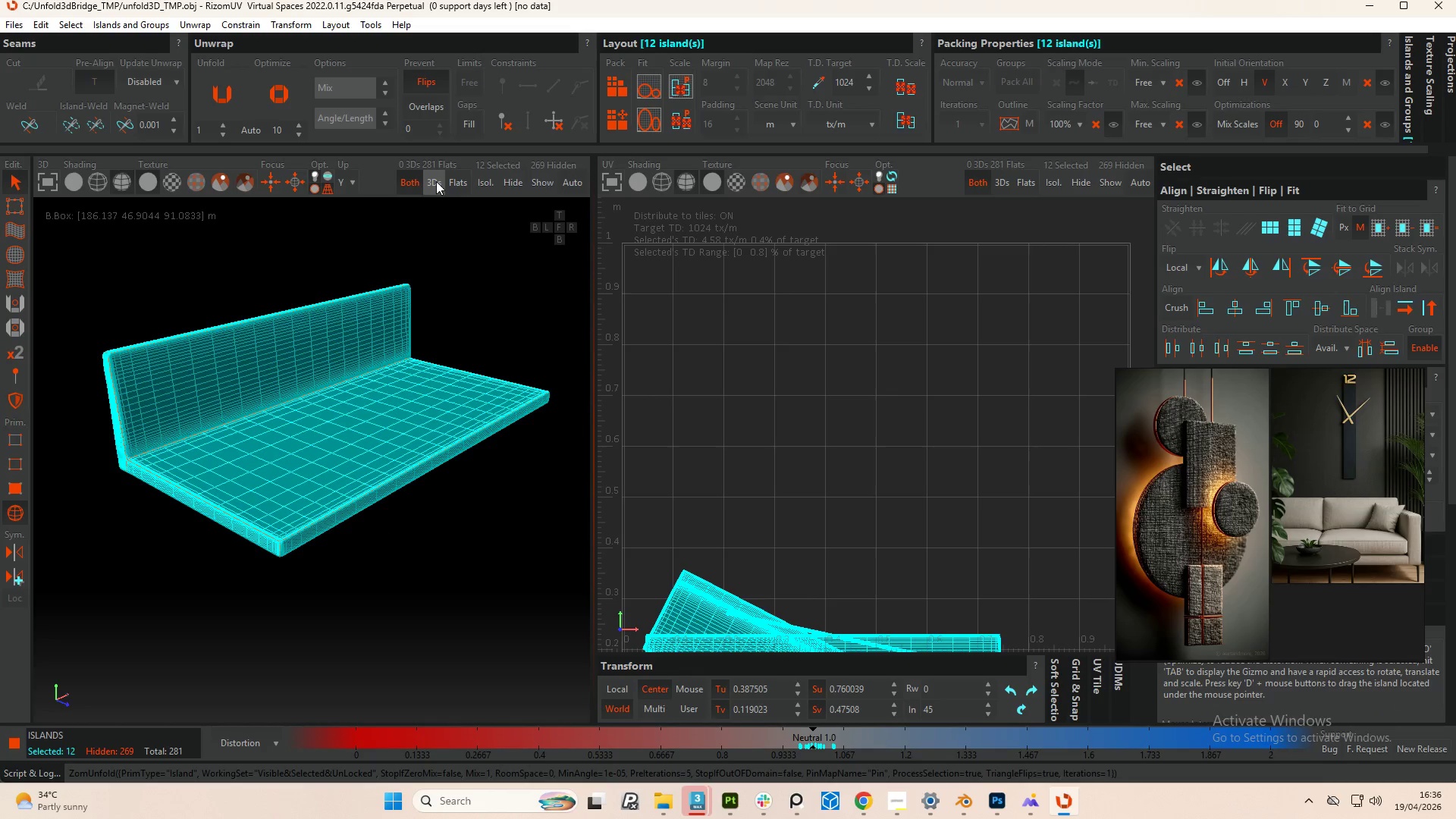 
left_click([412, 184])
 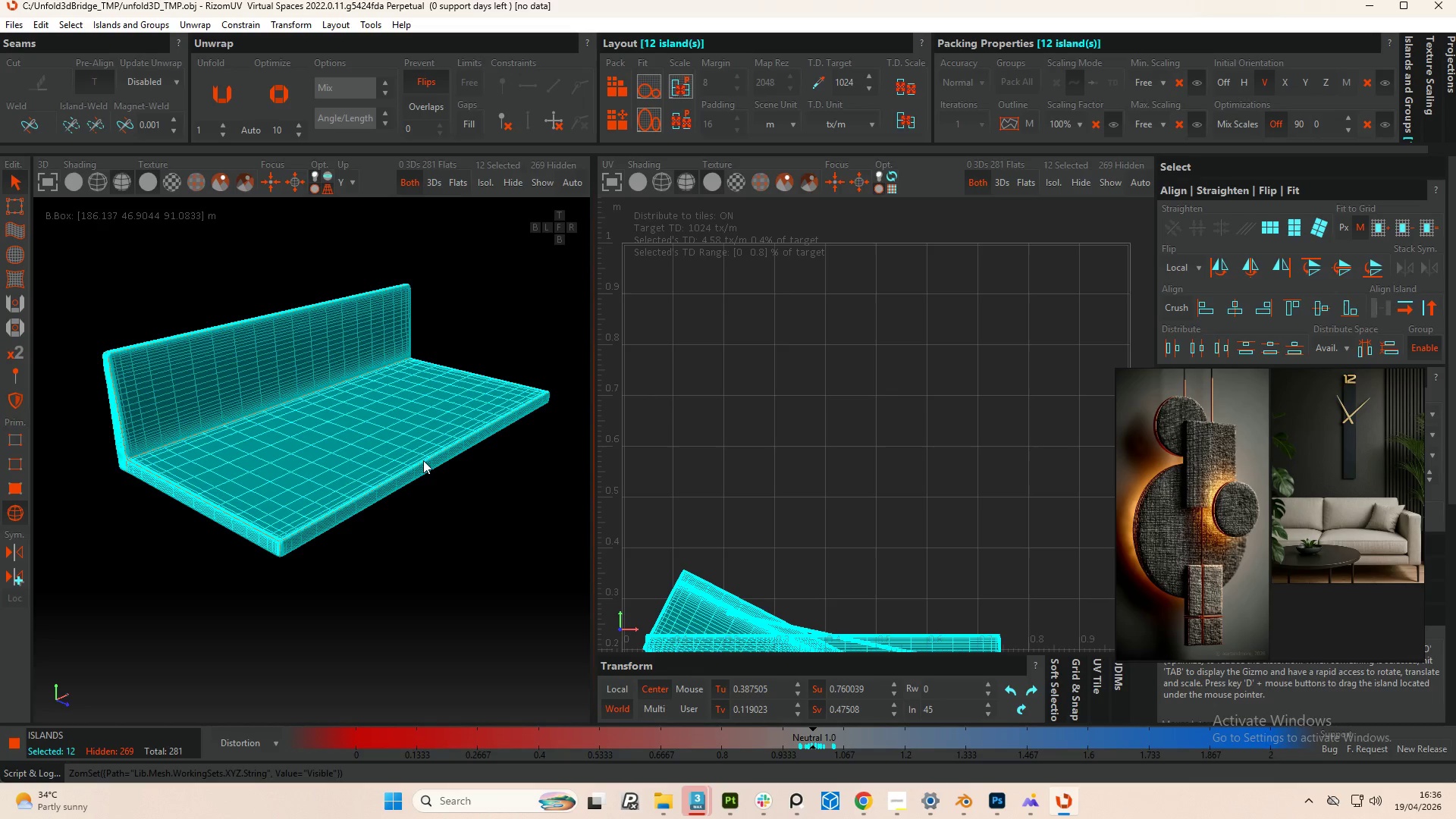 
key(P)
 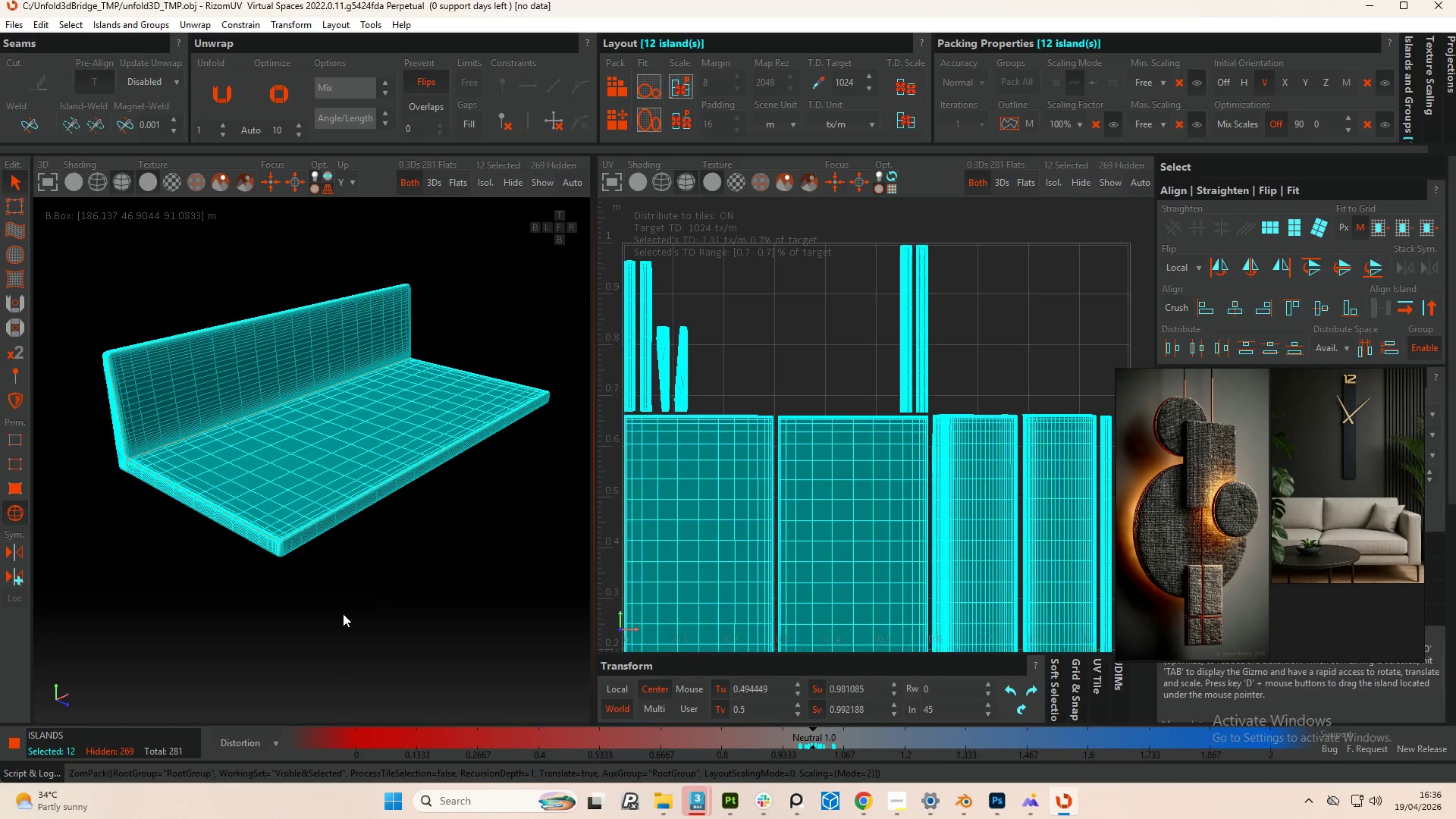 
left_click([331, 598])
 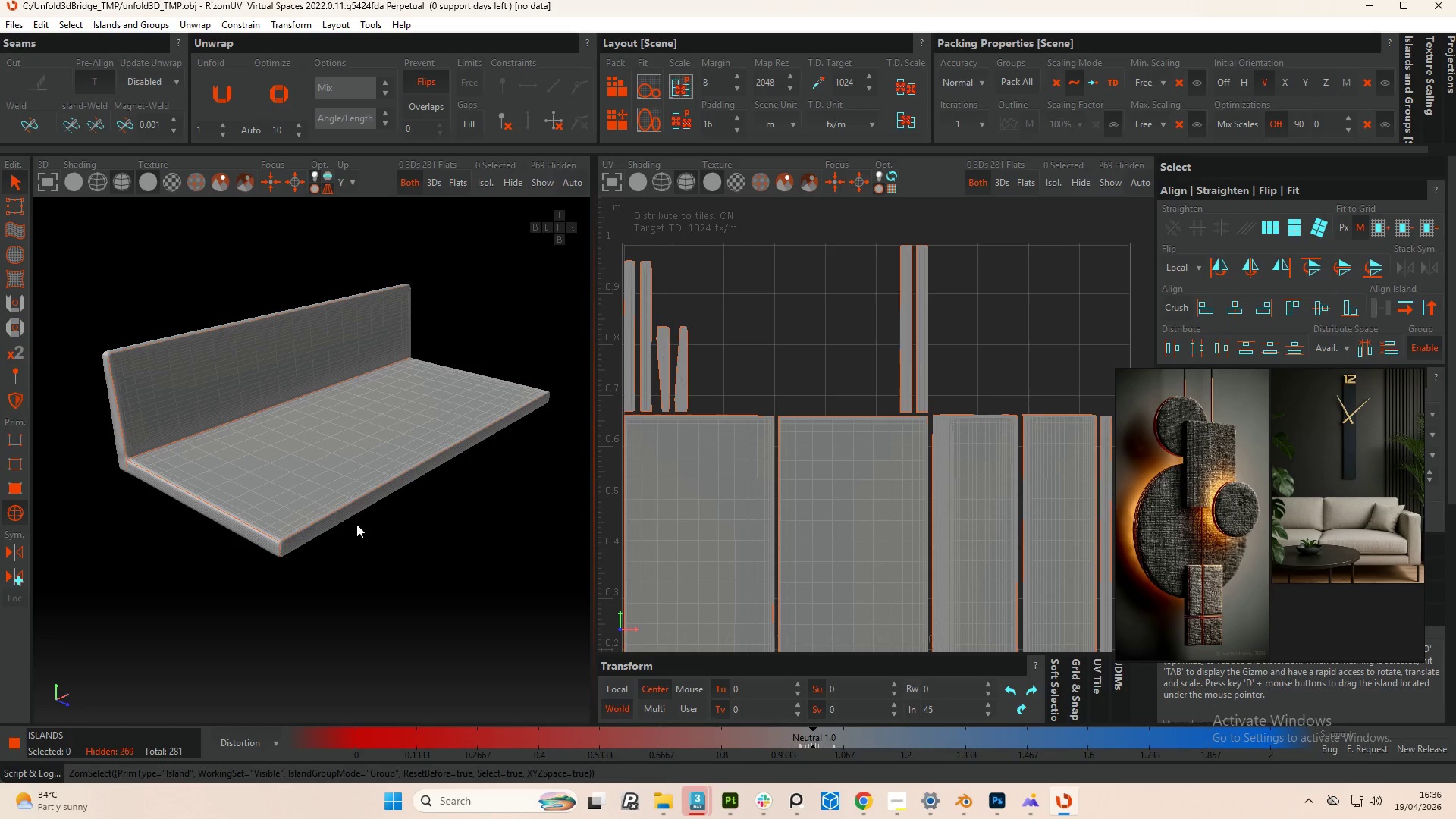 
scroll: coordinate [358, 525], scroll_direction: down, amount: 1.0
 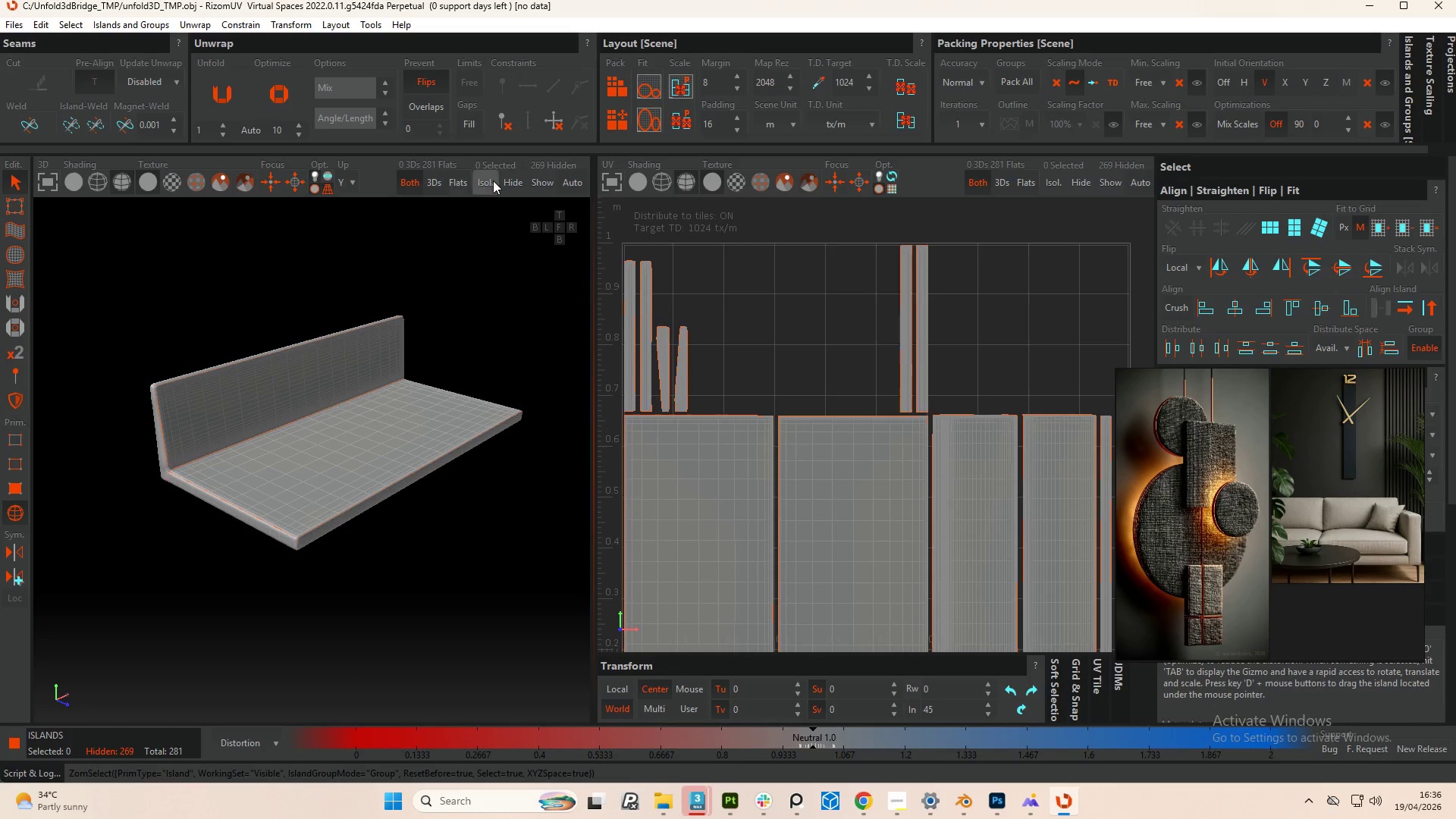 
left_click([551, 190])
 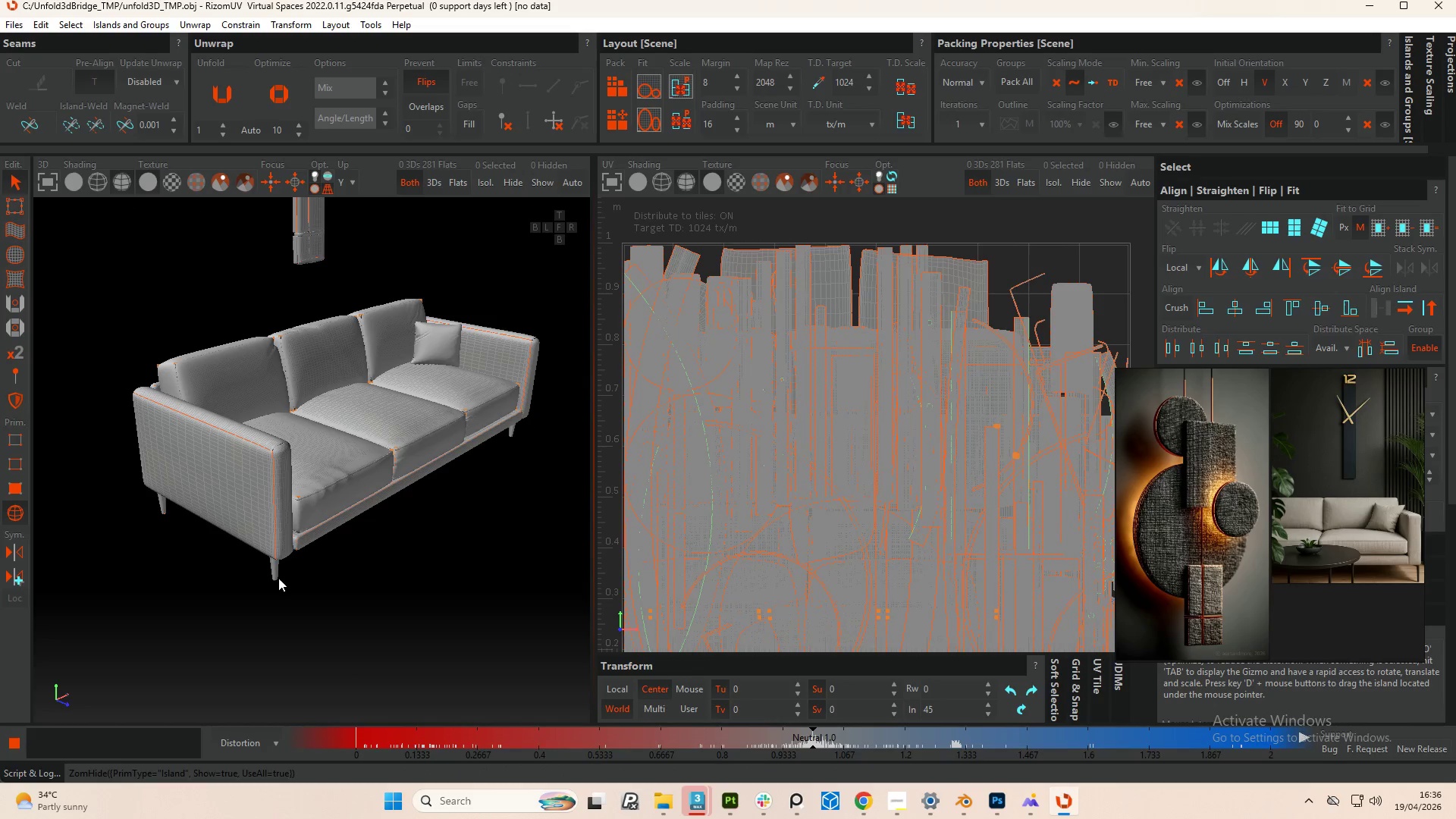 
hold_key(key=AltLeft, duration=3.16)
 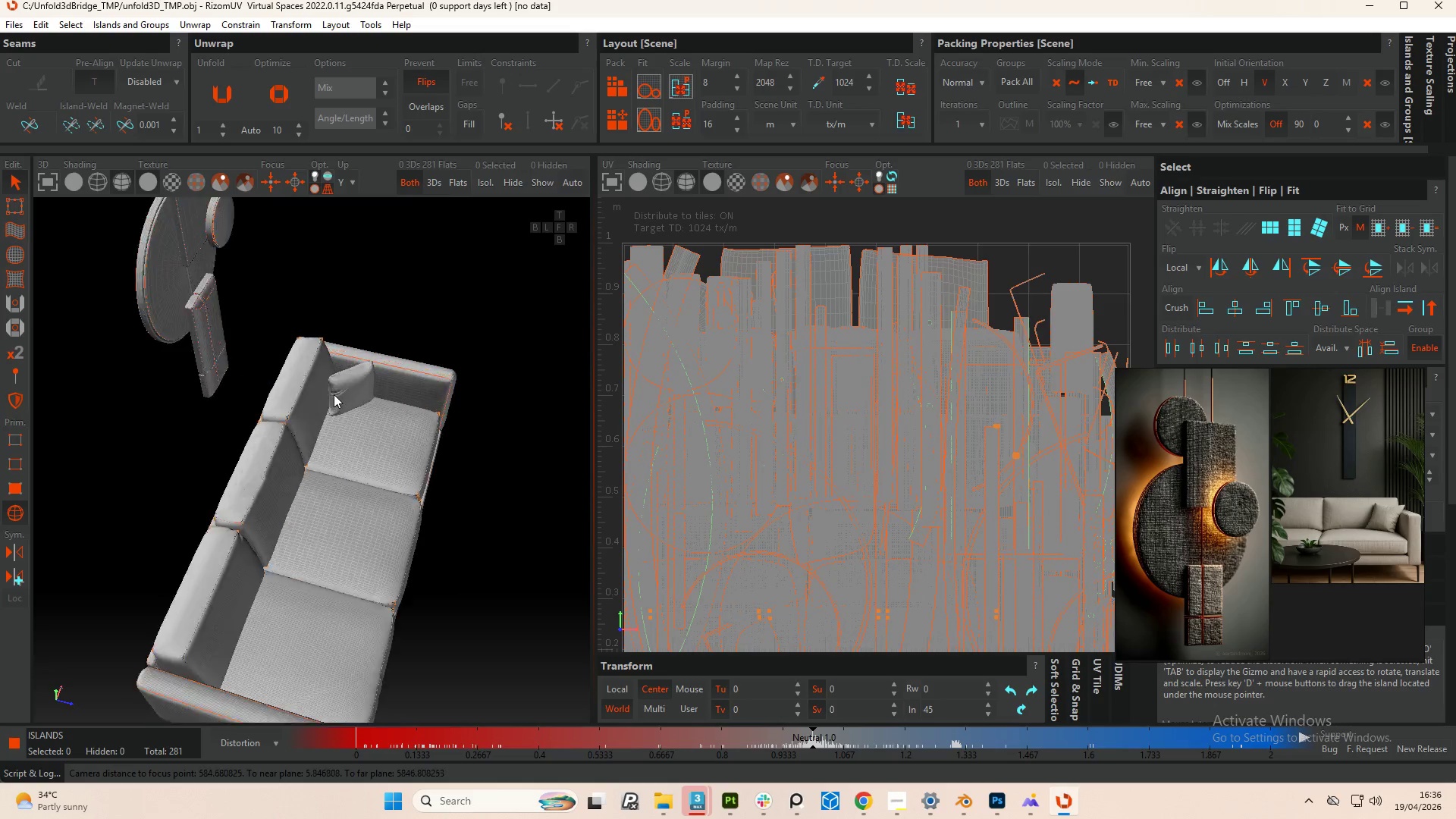 
scroll: coordinate [278, 578], scroll_direction: down, amount: 3.0
 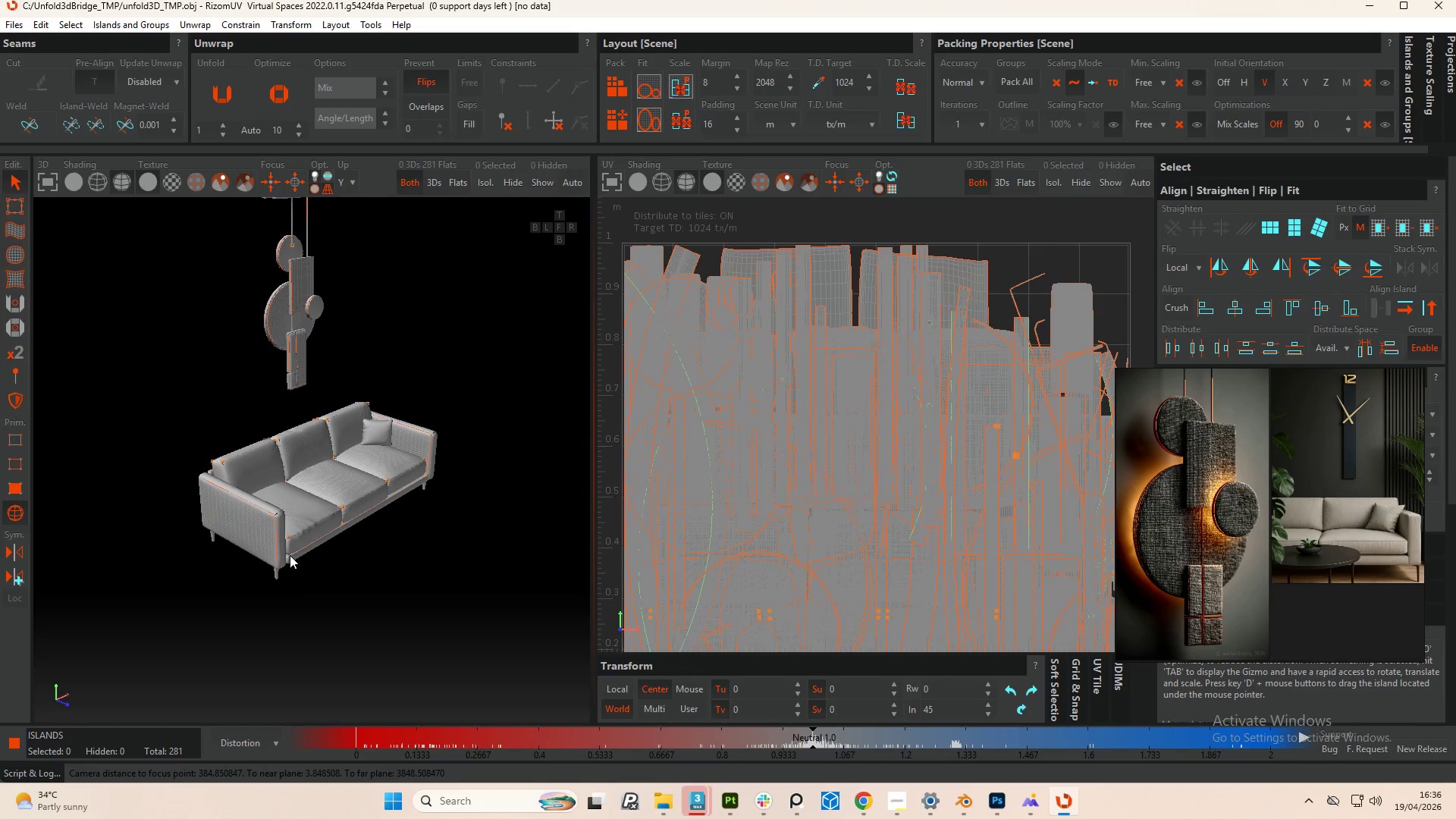 
scroll: coordinate [410, 283], scroll_direction: up, amount: 1.0
 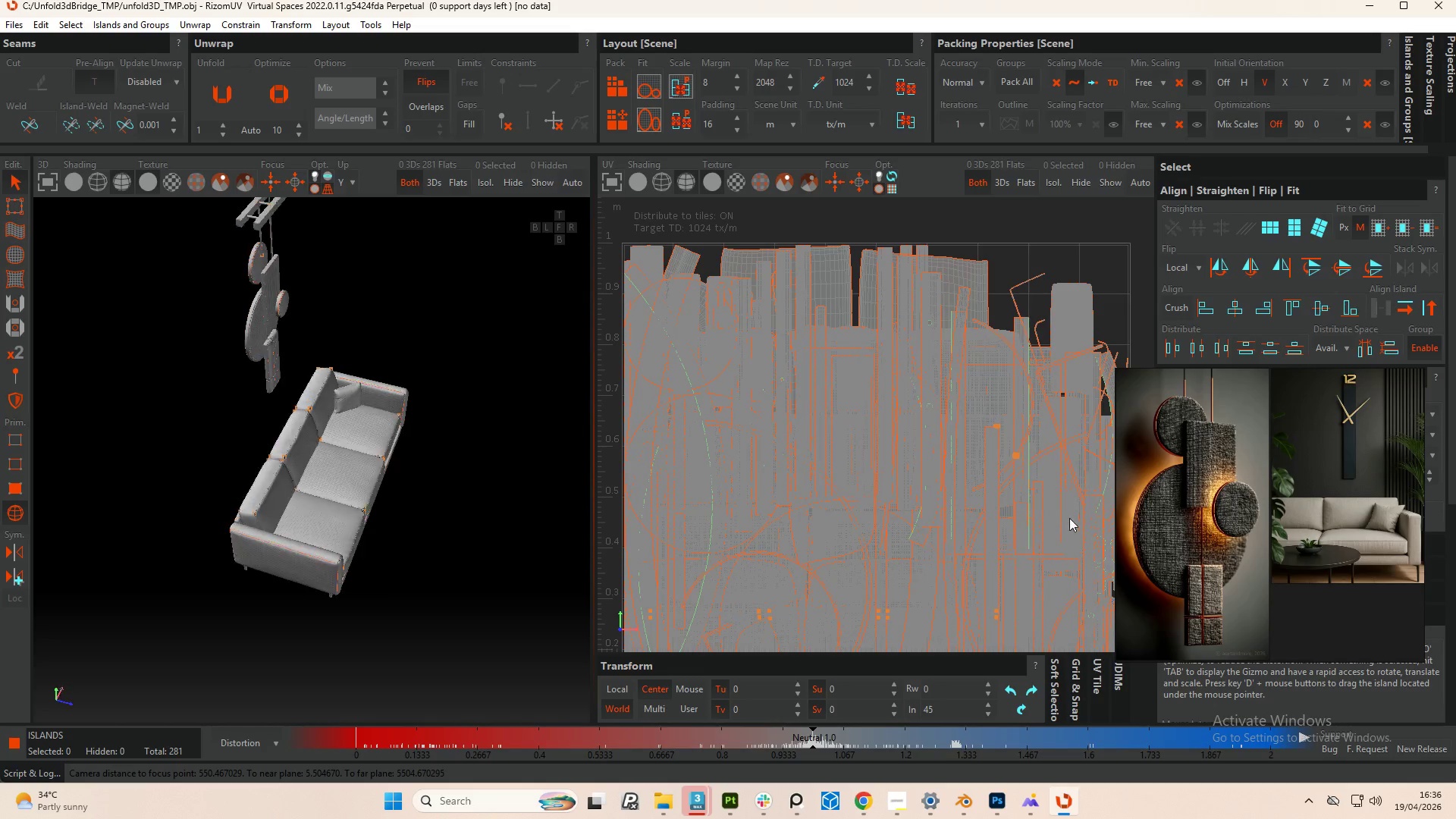 
hold_key(key=AltLeft, duration=0.66)
scroll: coordinate [283, 398], scroll_direction: up, amount: 15.0
 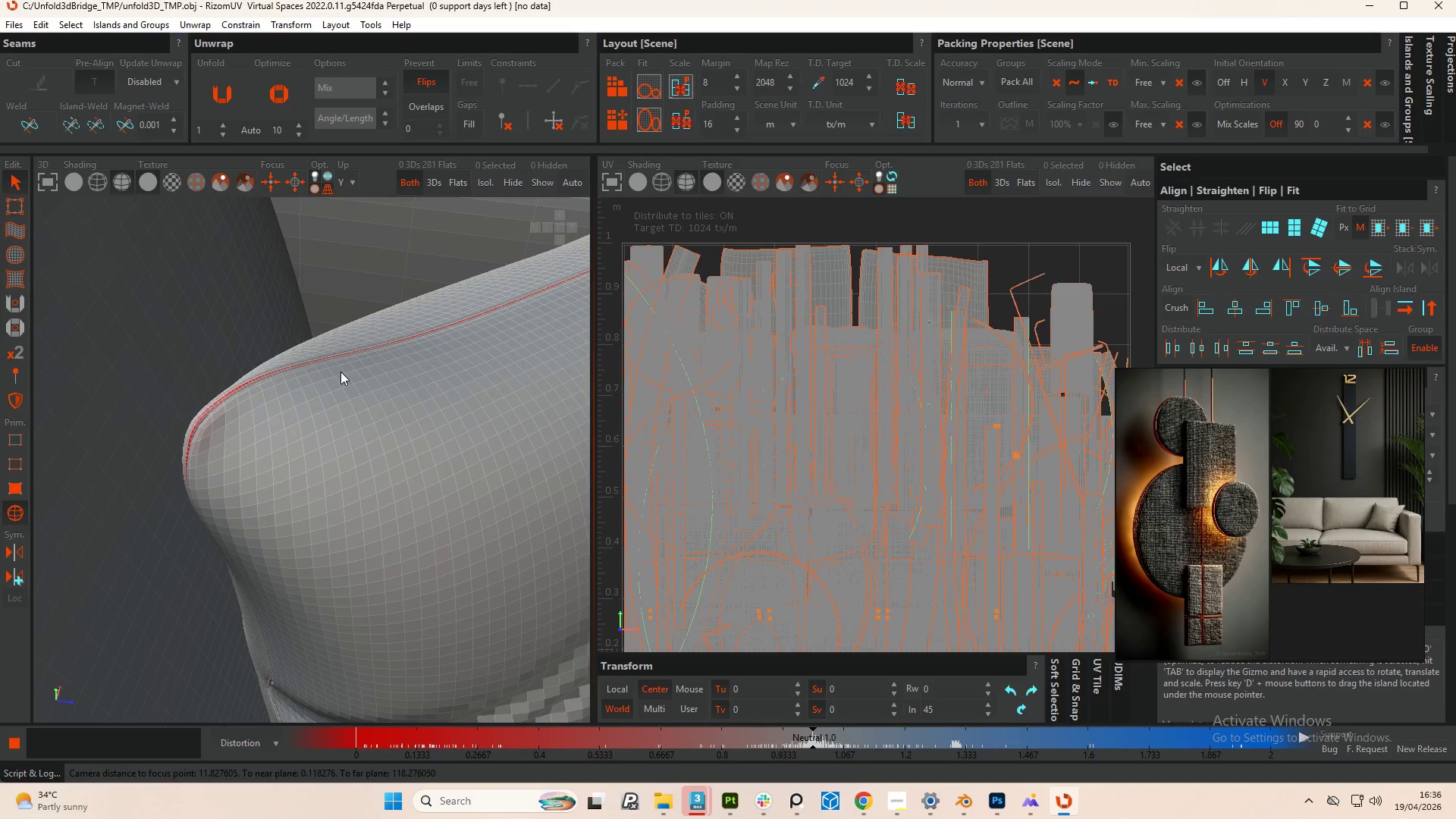 
hold_key(key=Space, duration=0.53)
 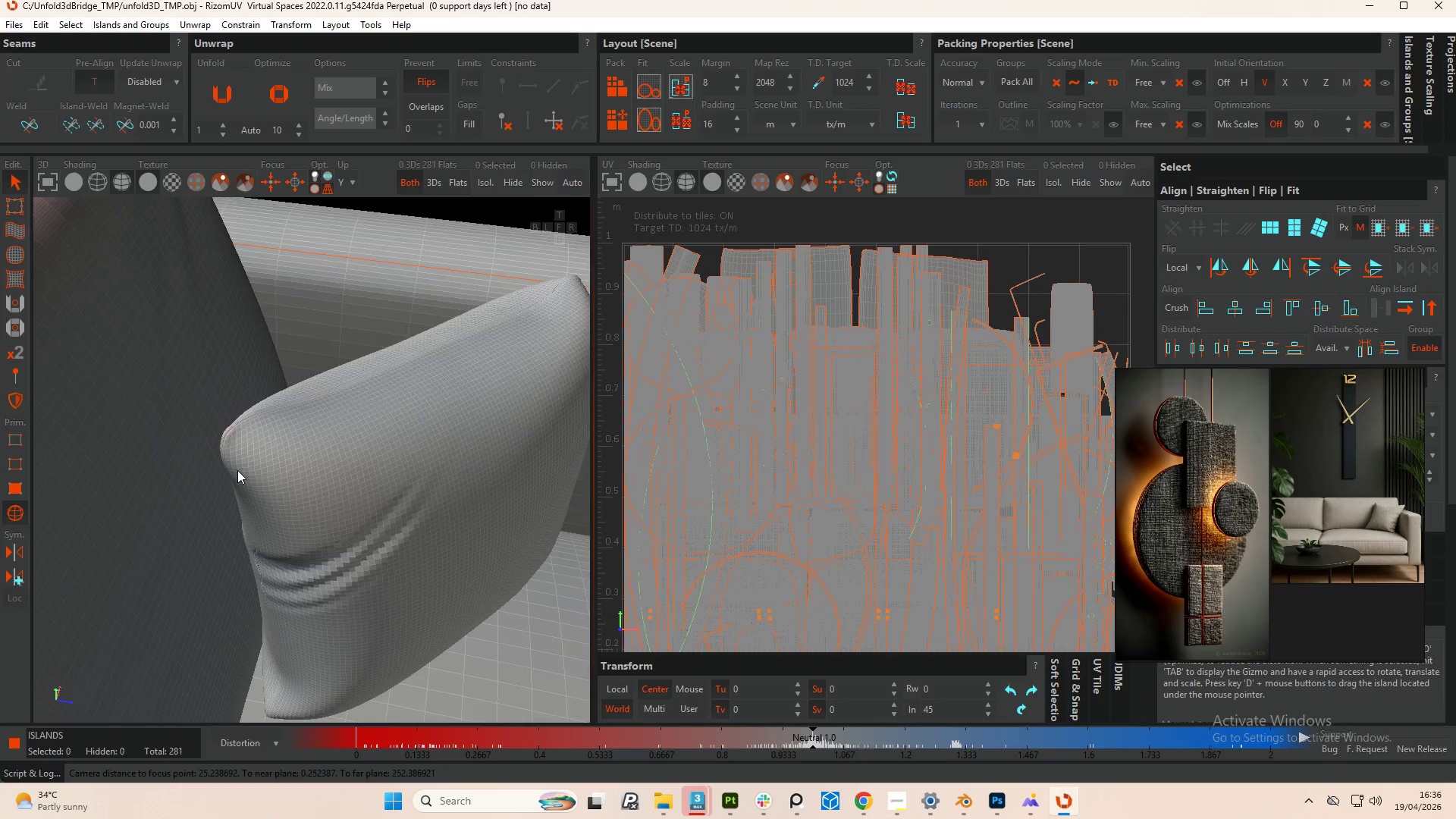 
scroll: coordinate [237, 433], scroll_direction: down, amount: 3.0
 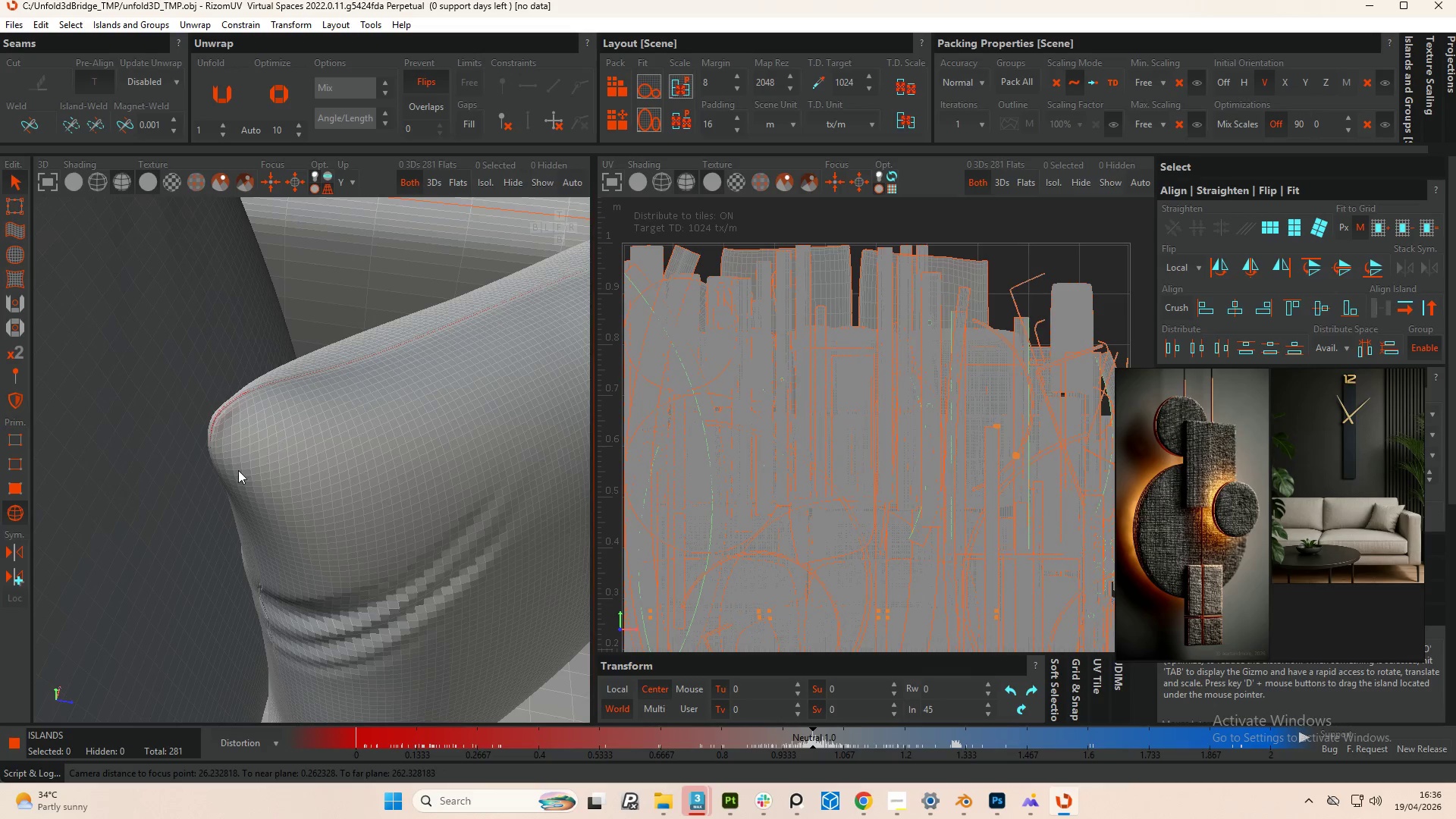 
hold_key(key=AltLeft, duration=1.23)
 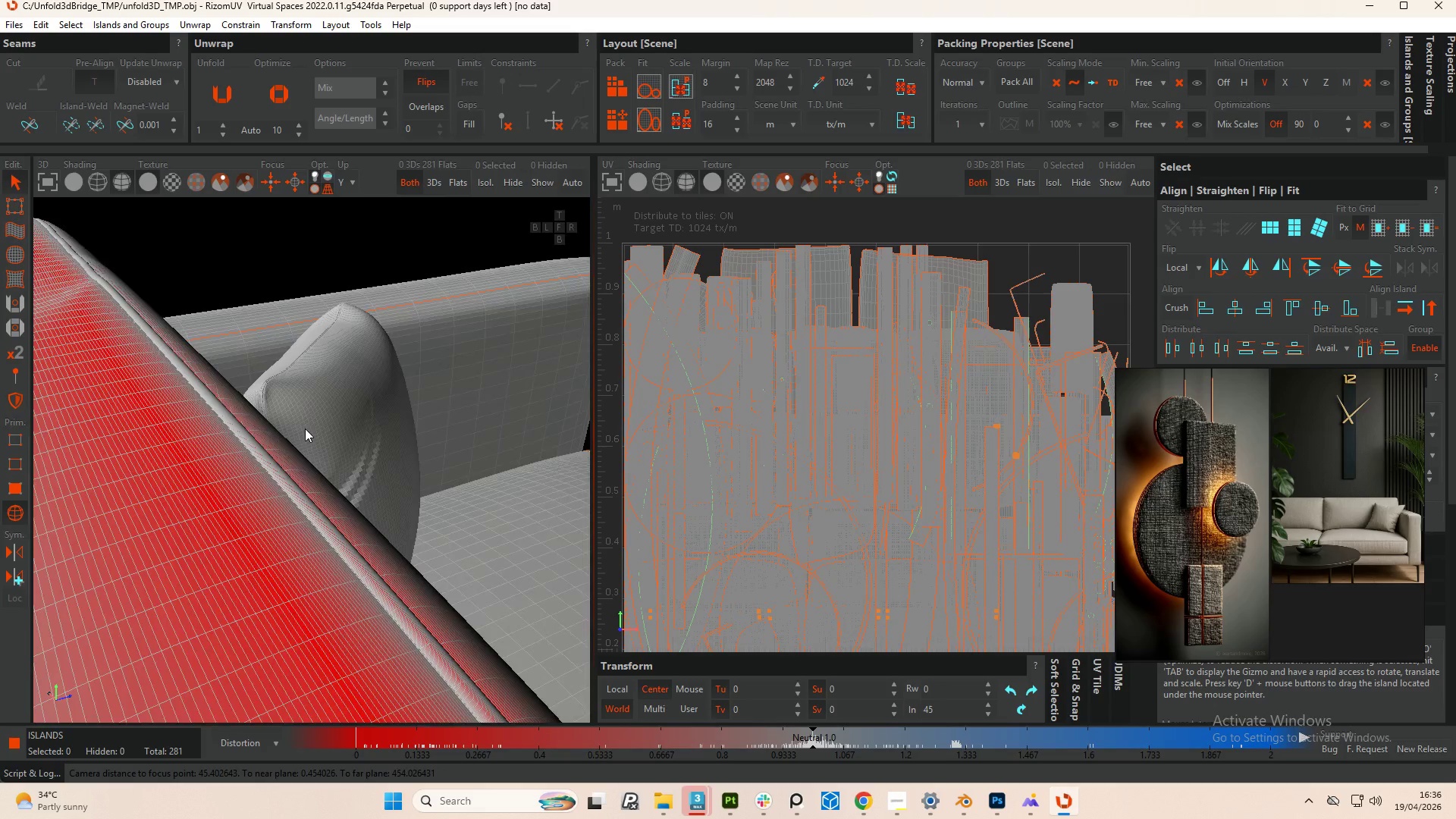 
scroll: coordinate [237, 470], scroll_direction: down, amount: 3.0
 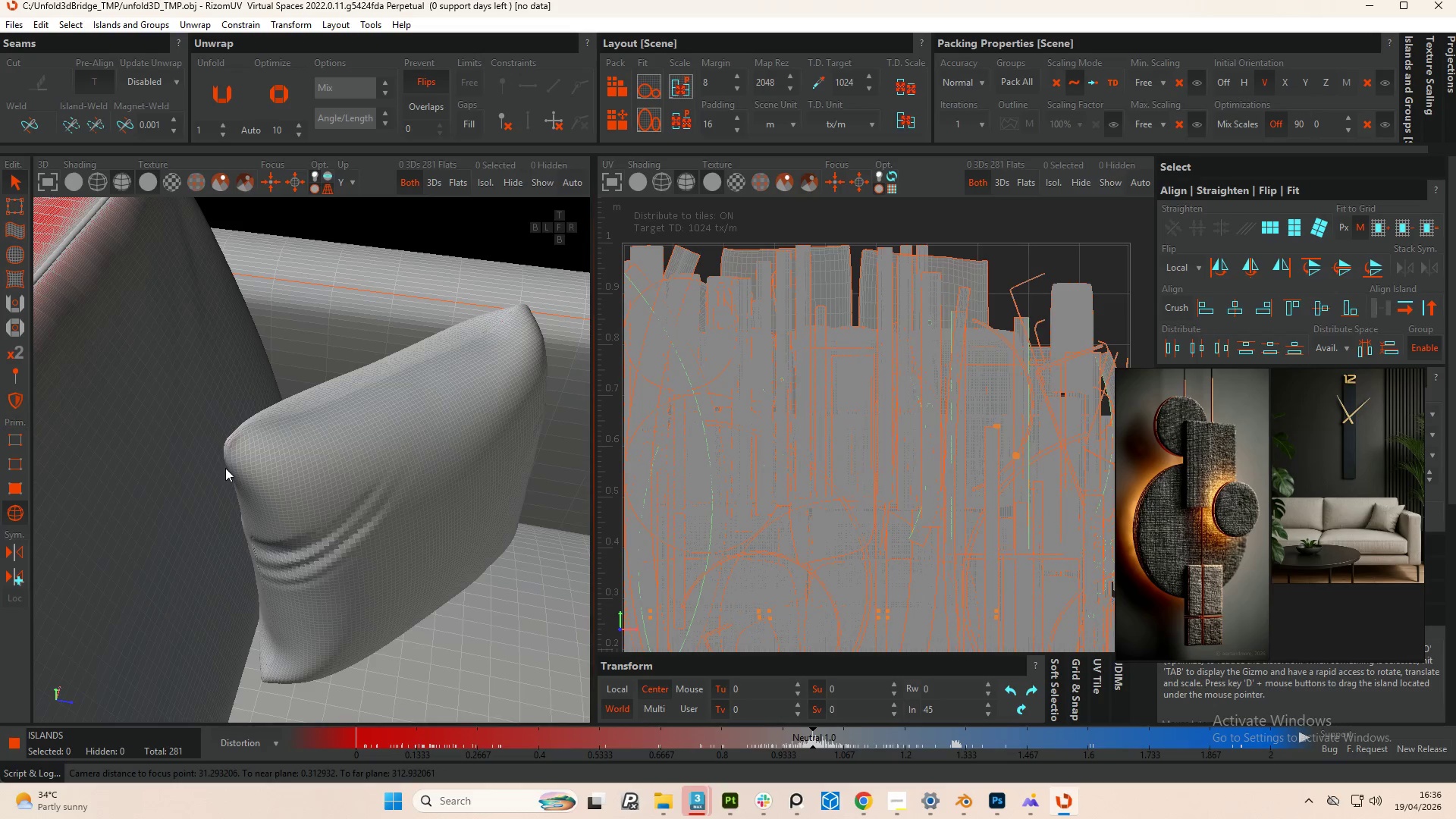 
hold_key(key=AltLeft, duration=0.7)
 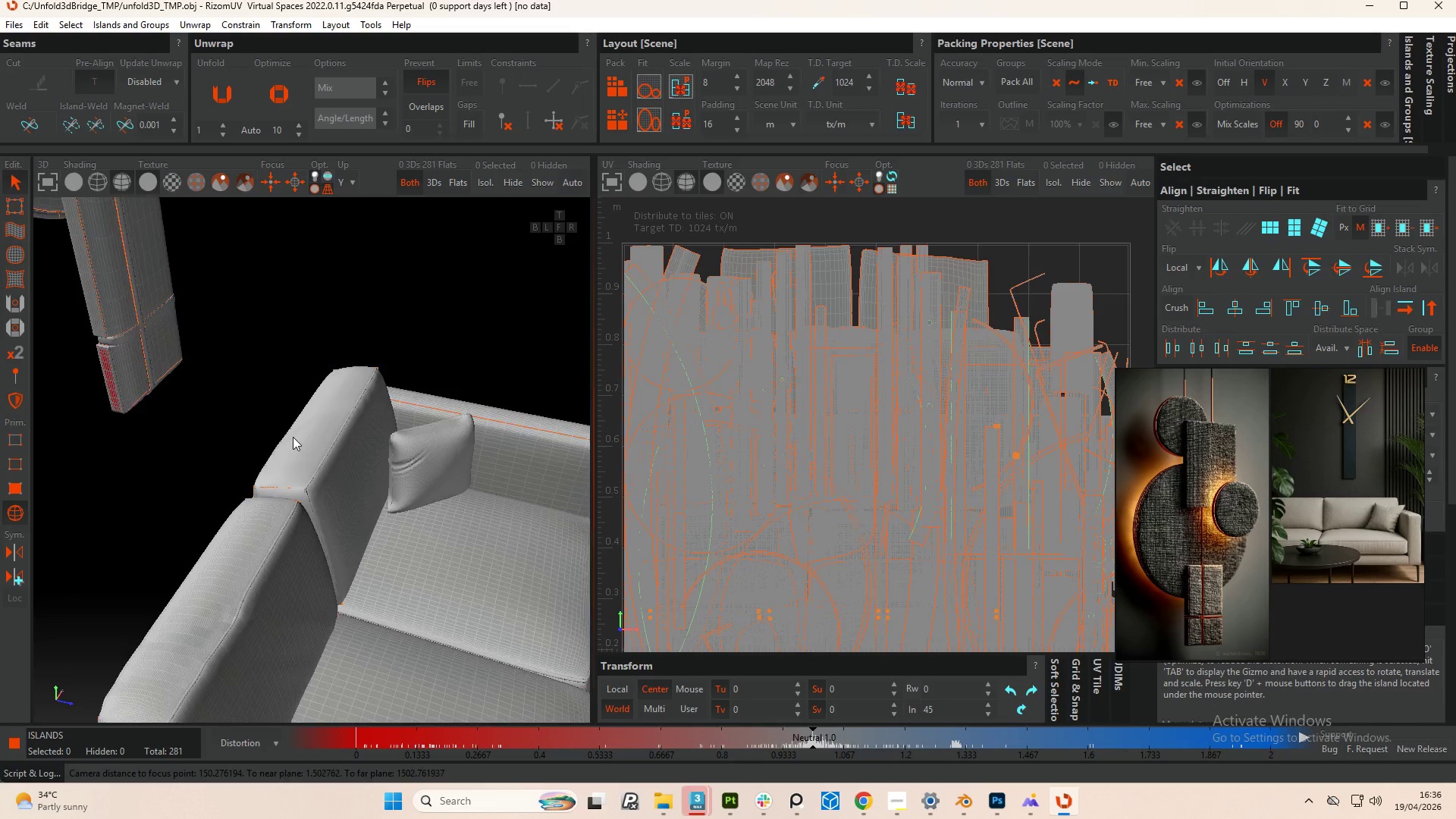 
scroll: coordinate [305, 433], scroll_direction: down, amount: 7.0
 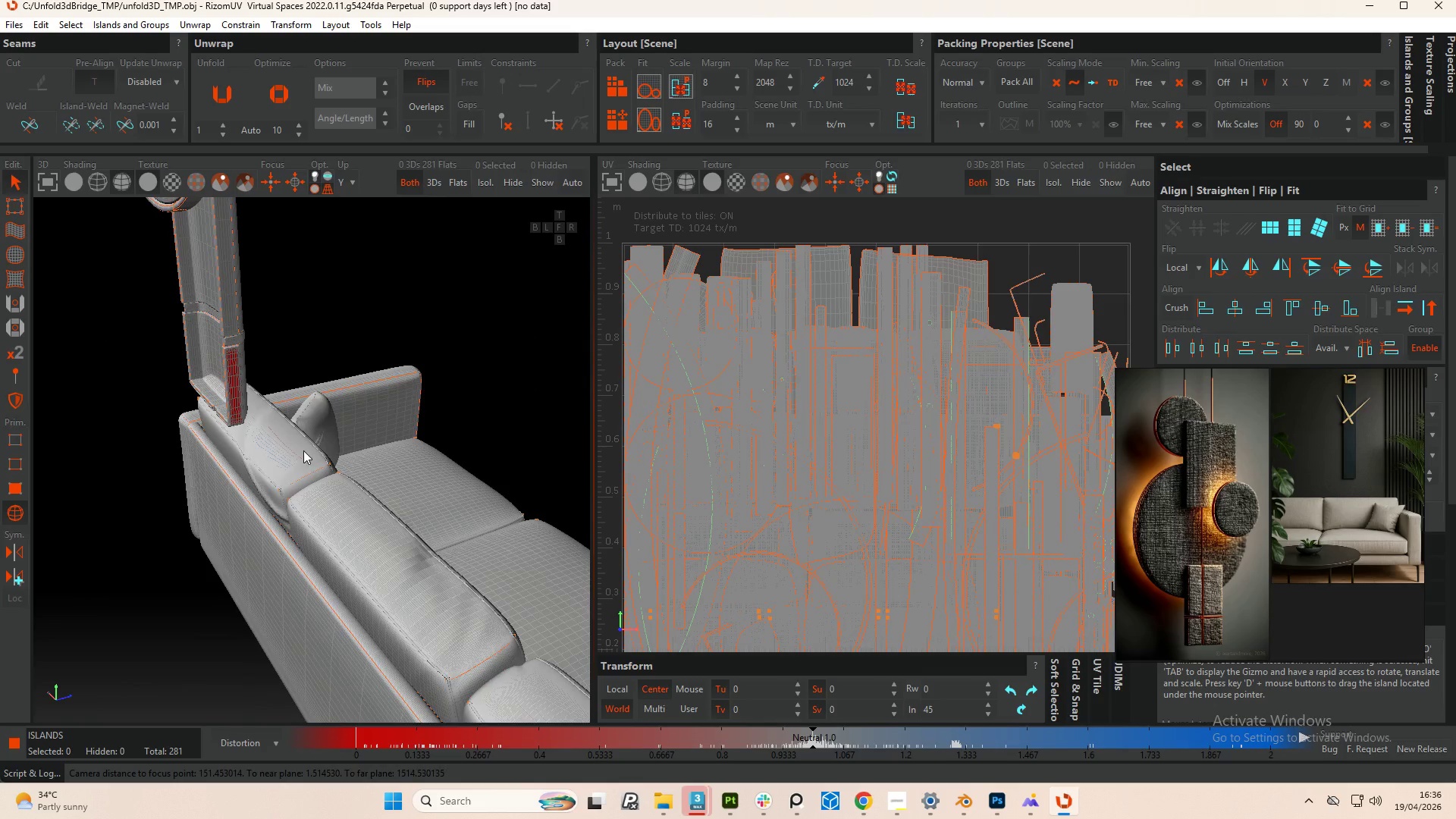 
hold_key(key=AltLeft, duration=0.69)
 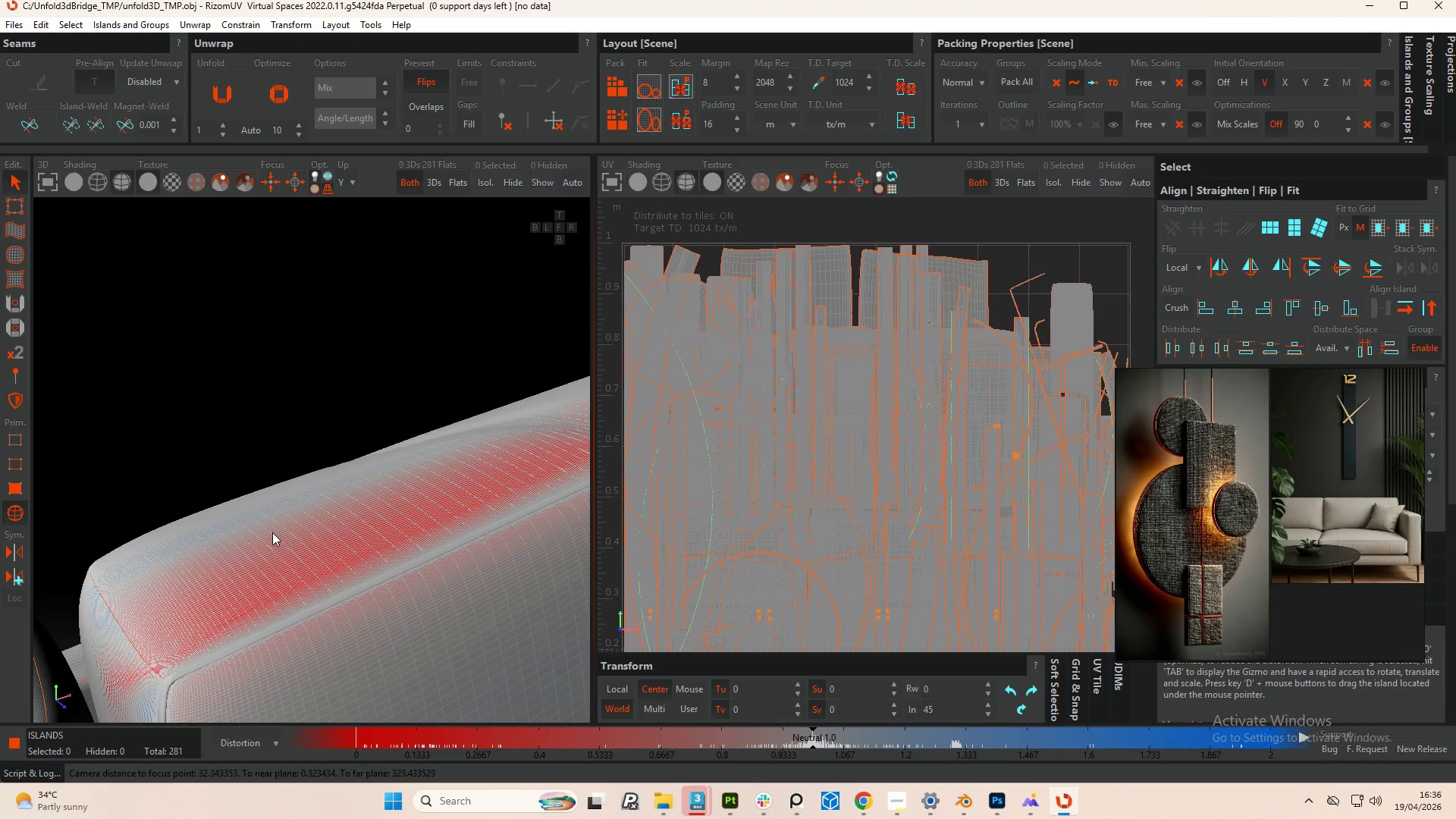 
scroll: coordinate [321, 433], scroll_direction: up, amount: 5.0
 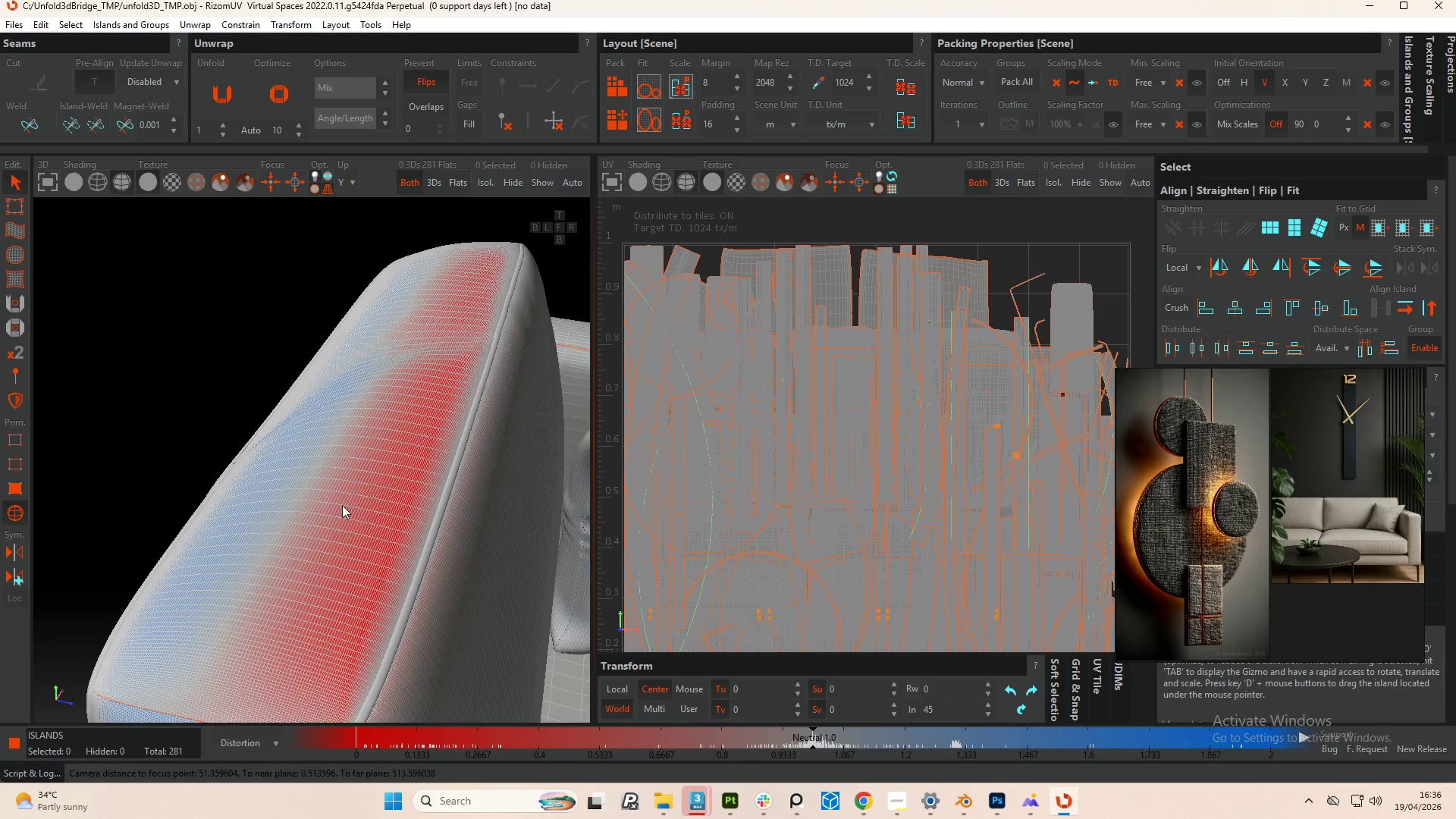 
left_click([272, 532])
 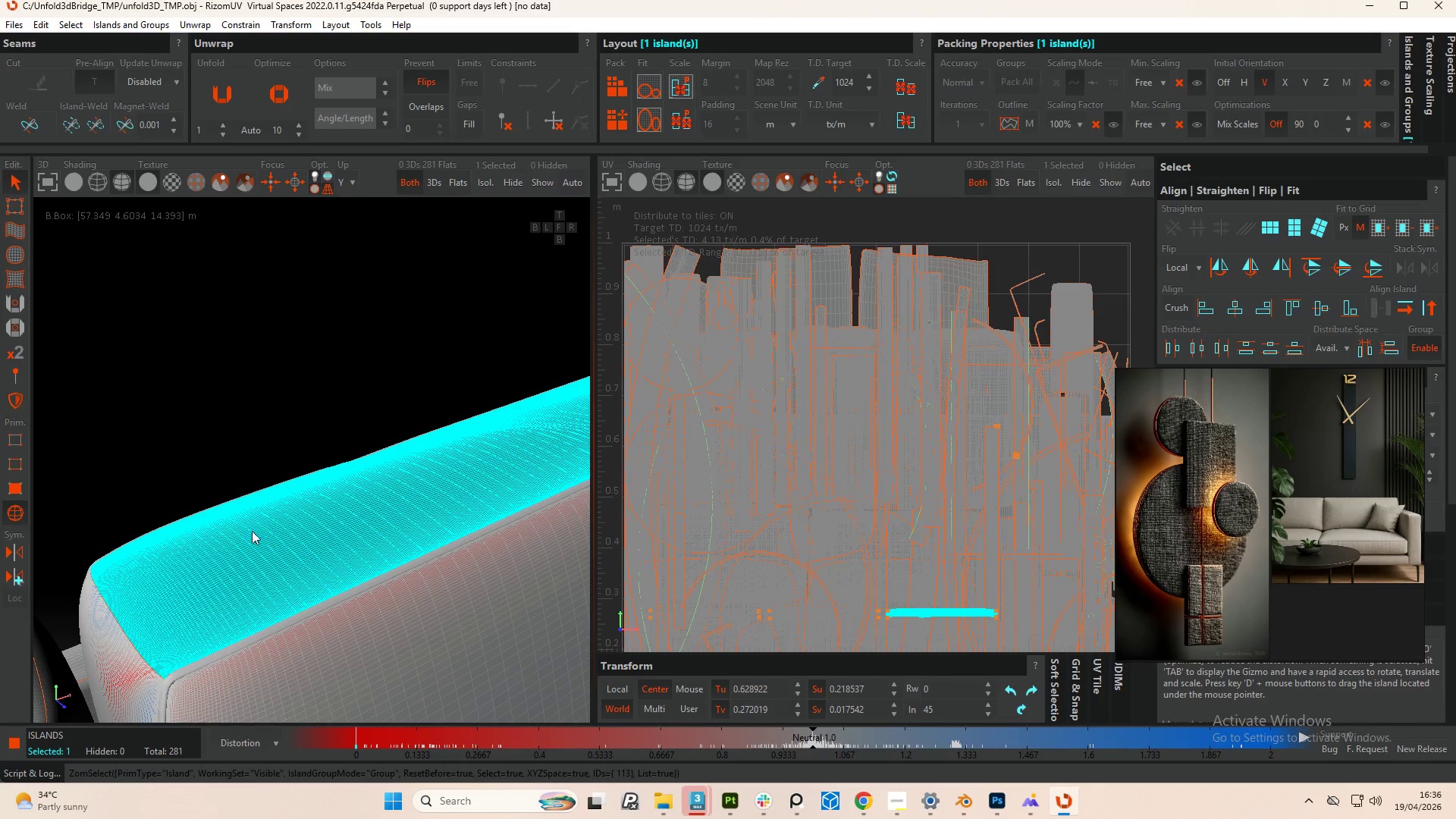 
hold_key(key=AltLeft, duration=0.8)
 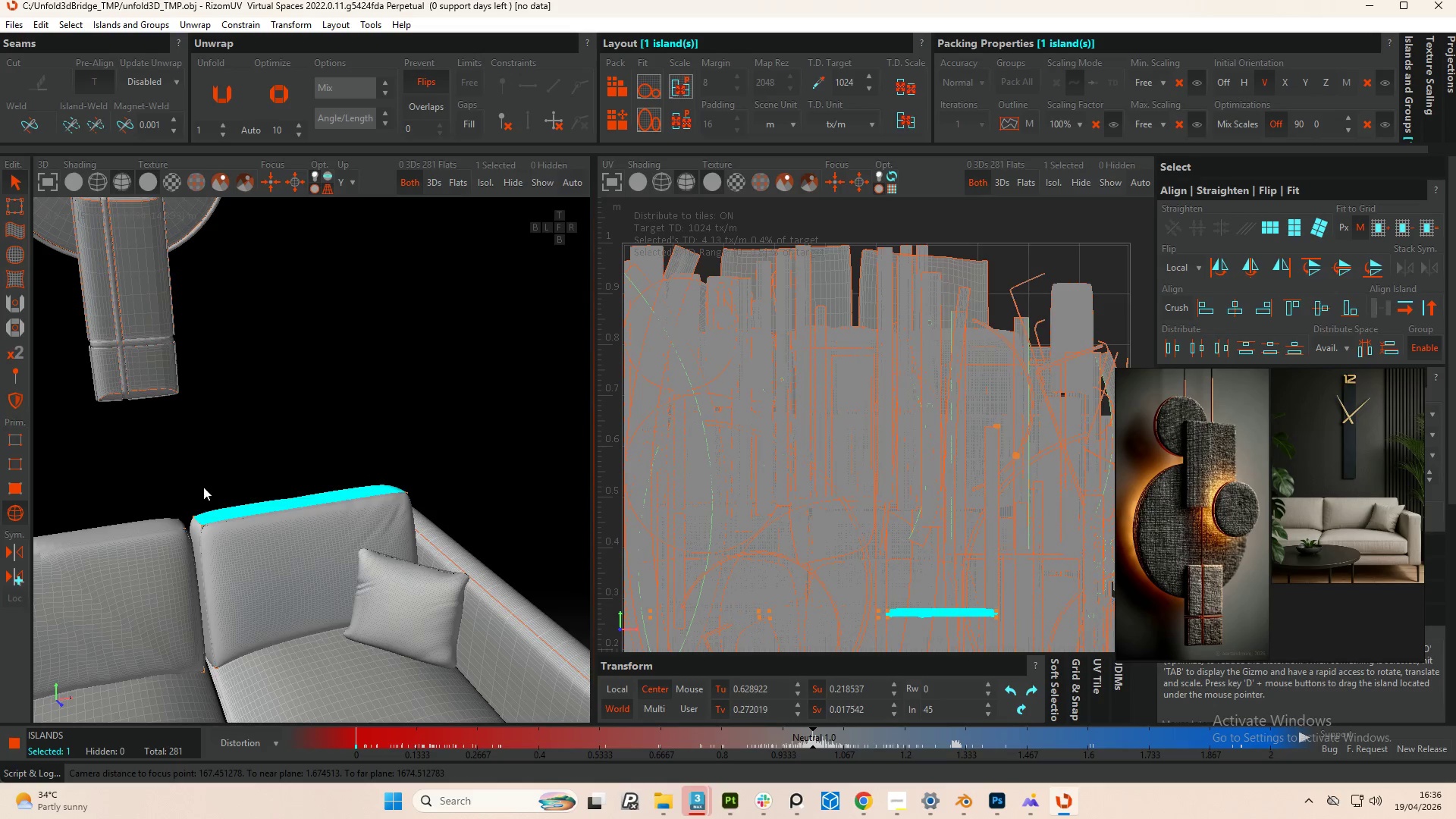 
scroll: coordinate [209, 501], scroll_direction: down, amount: 8.0
 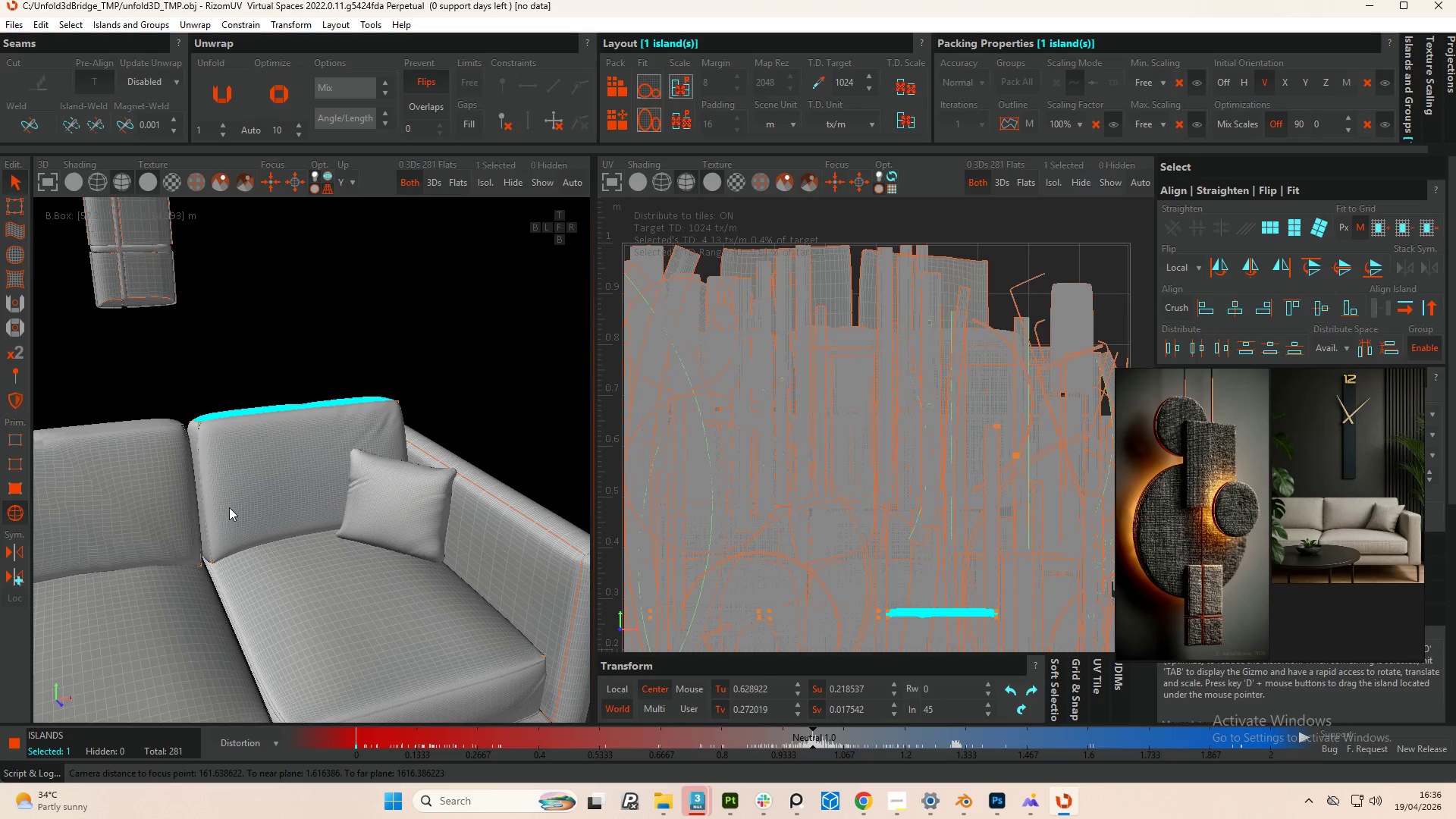 
key(Control+A)
 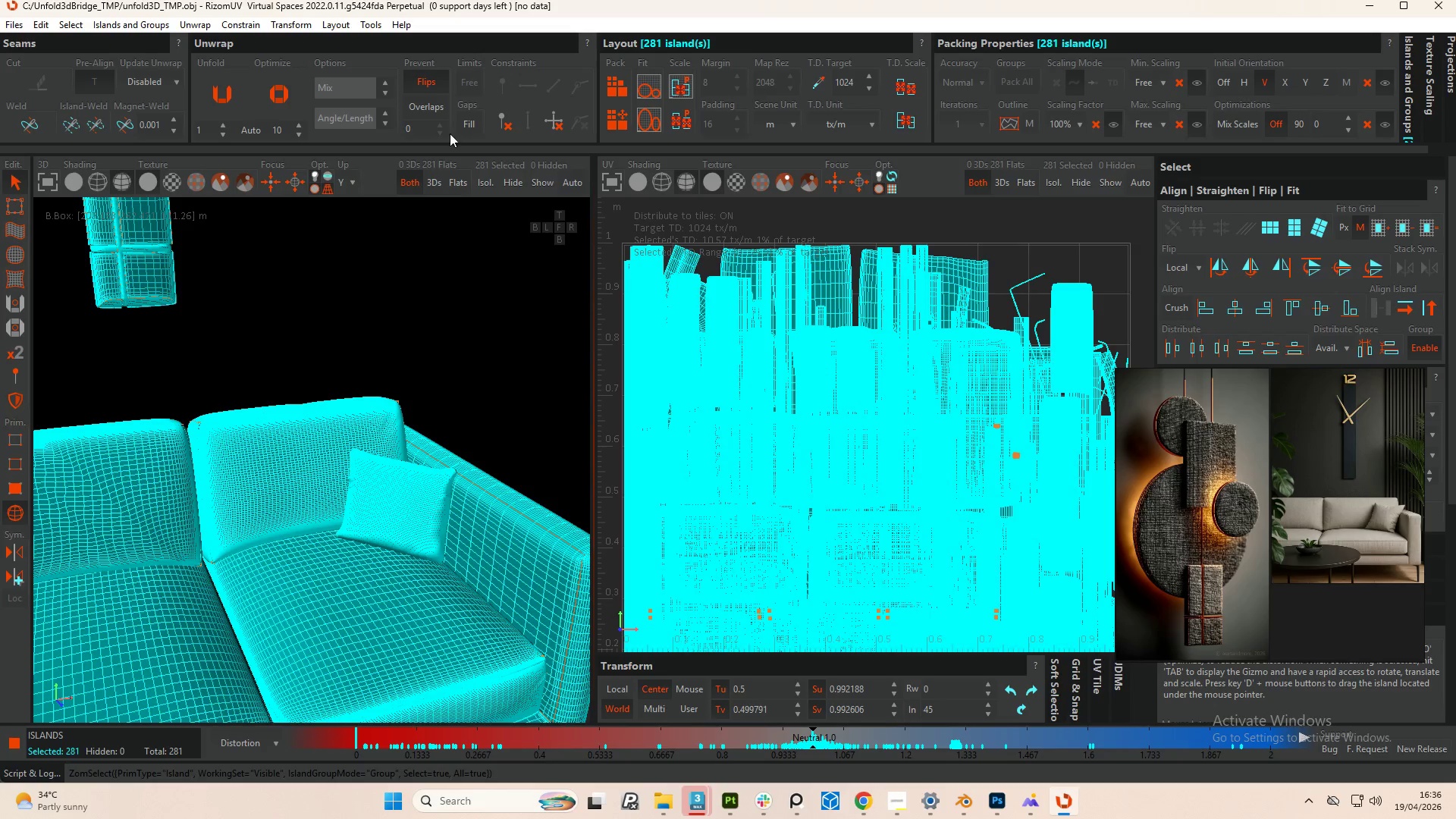 
left_click([234, 93])
 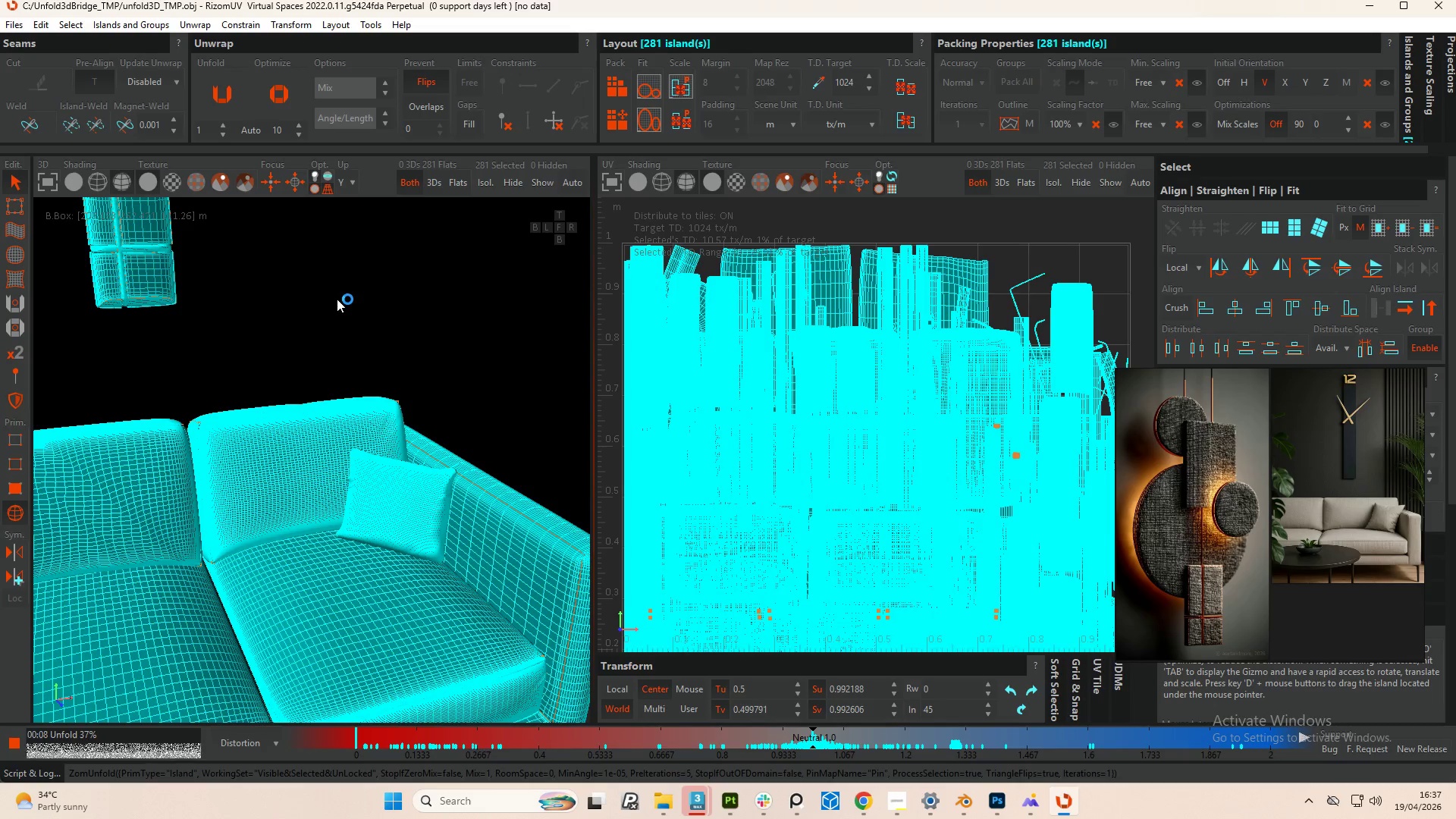 
wait(13.0)
 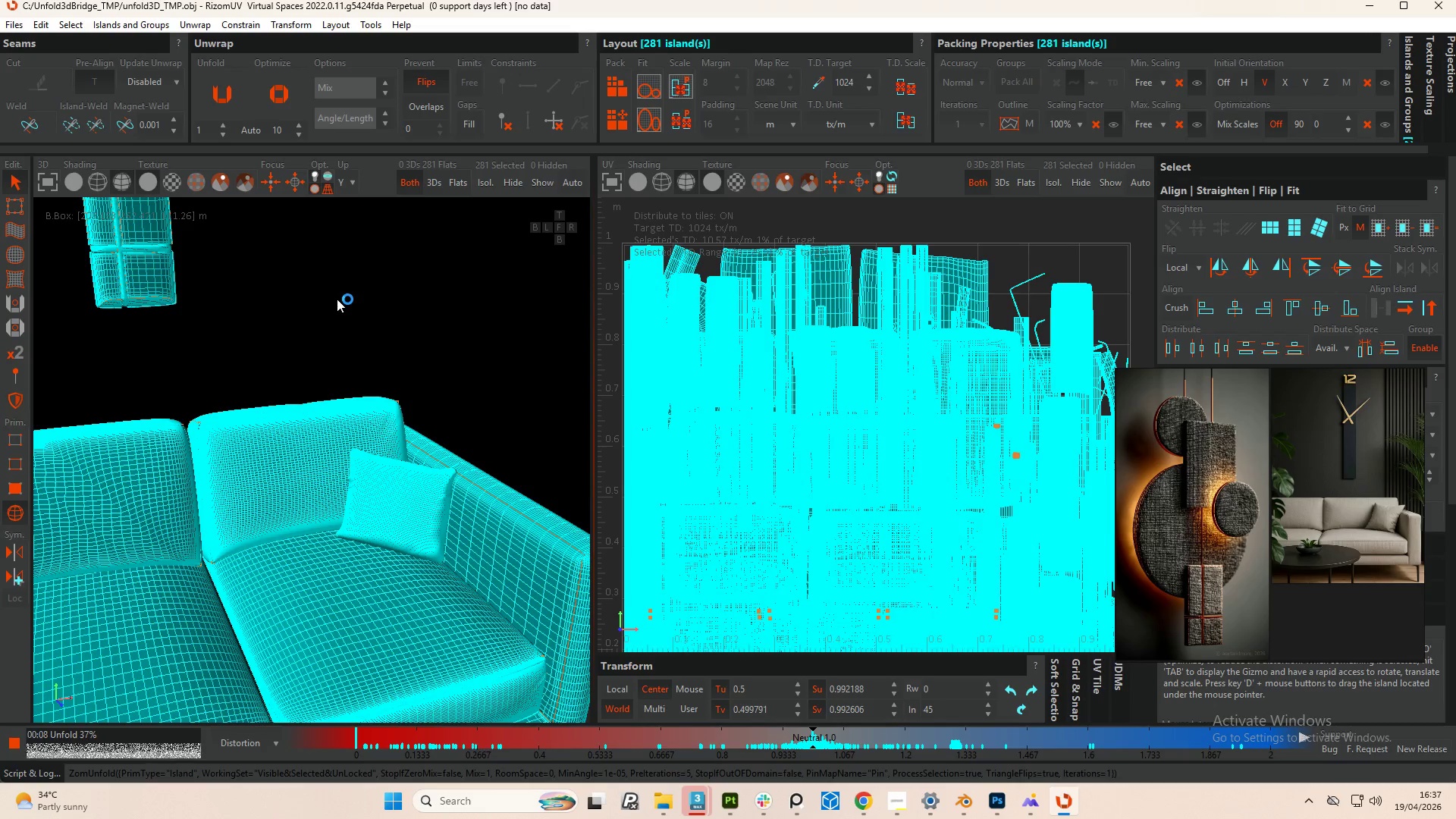 
left_click([901, 800])
 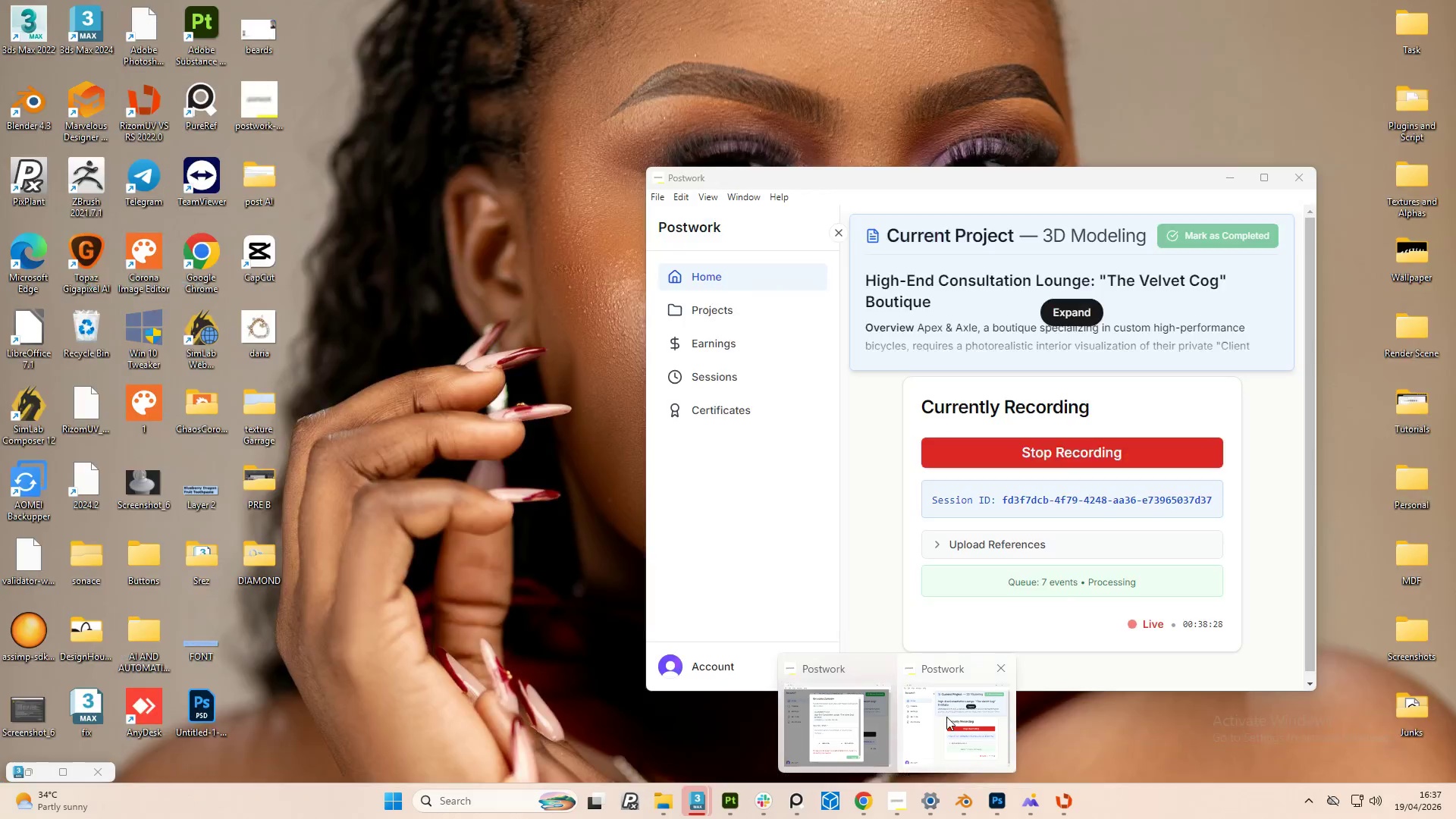 
left_click([946, 717])